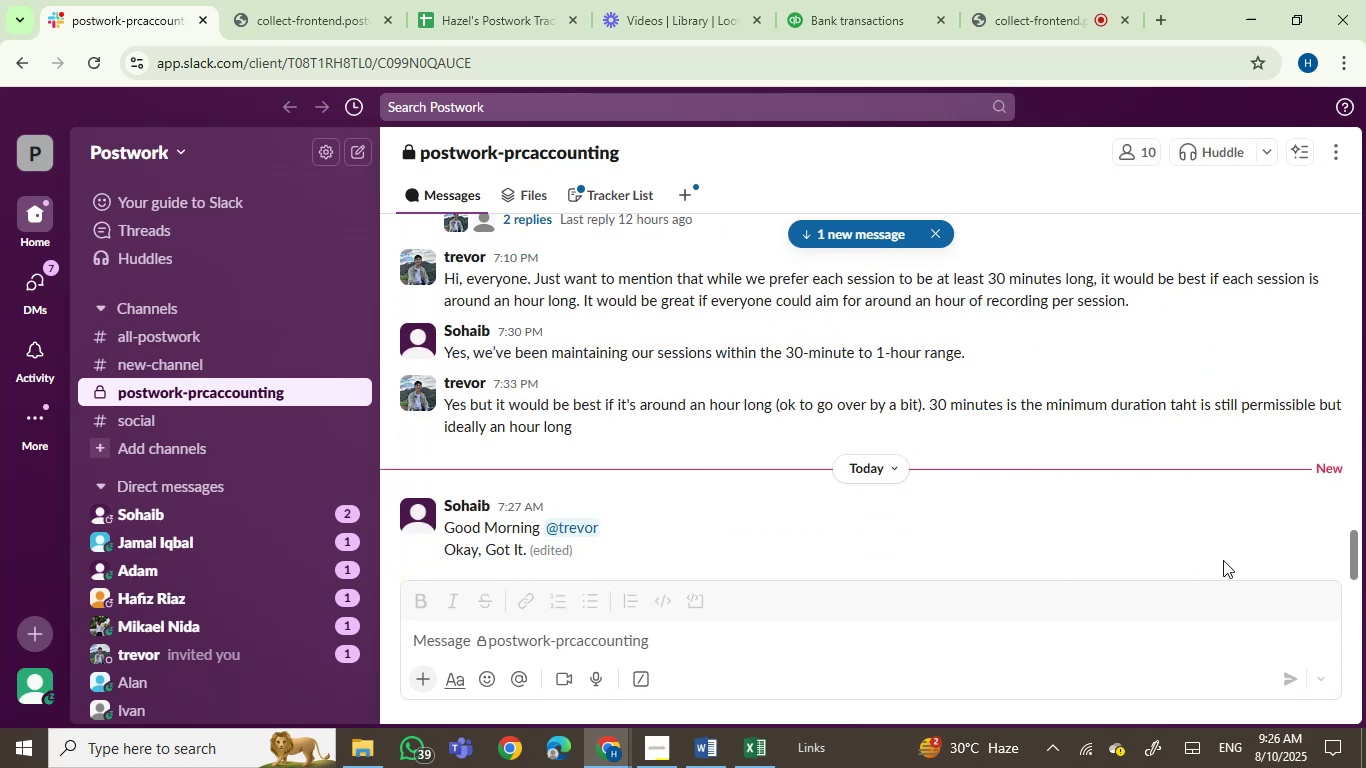 
scroll: coordinate [1027, 452], scroll_direction: down, amount: 2.0
 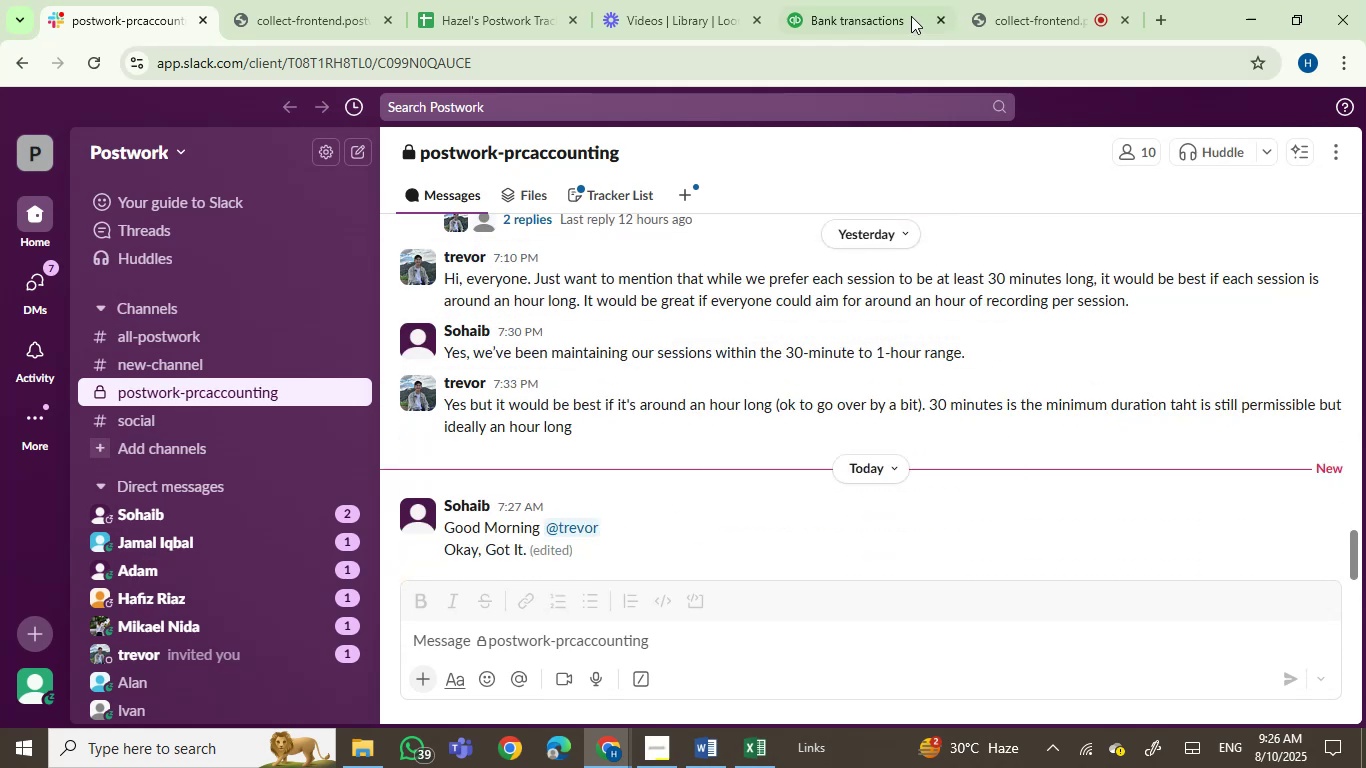 
left_click([994, 0])
 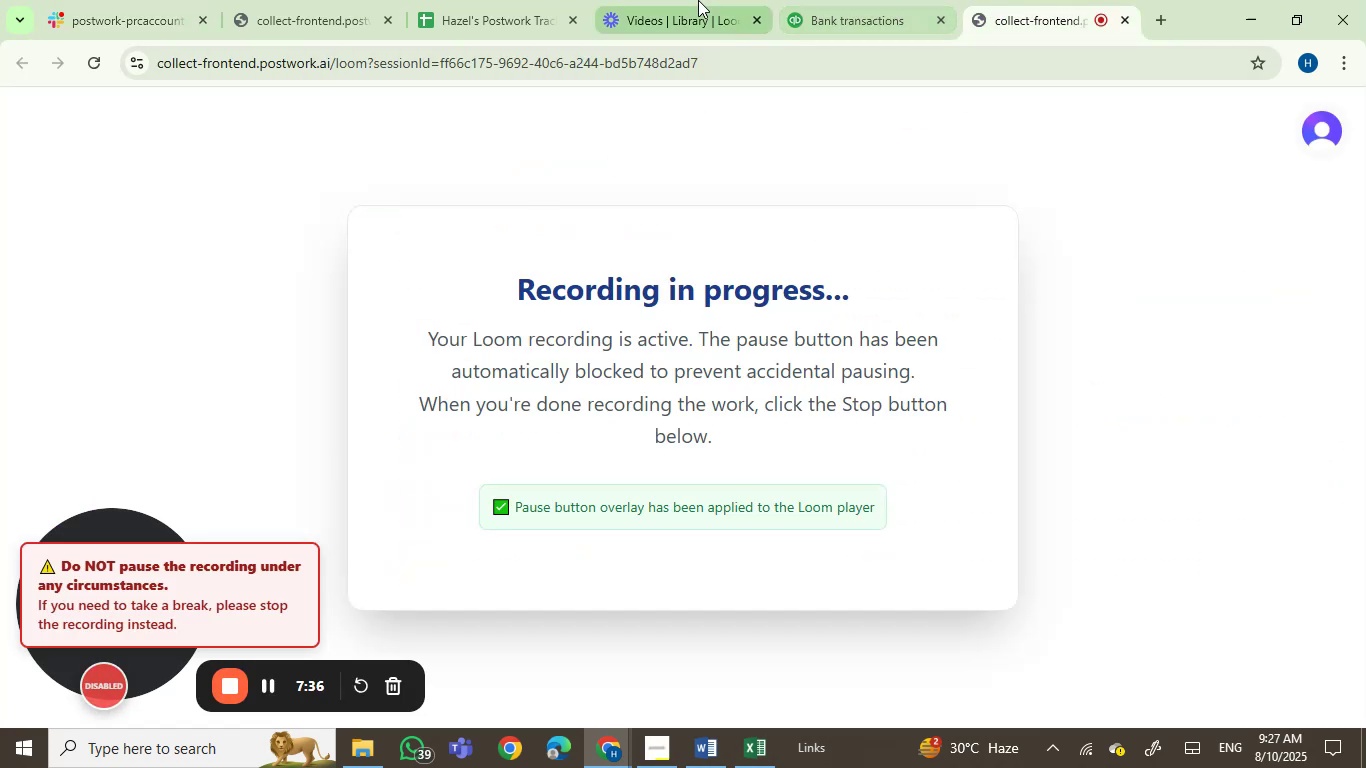 
left_click([813, 4])
 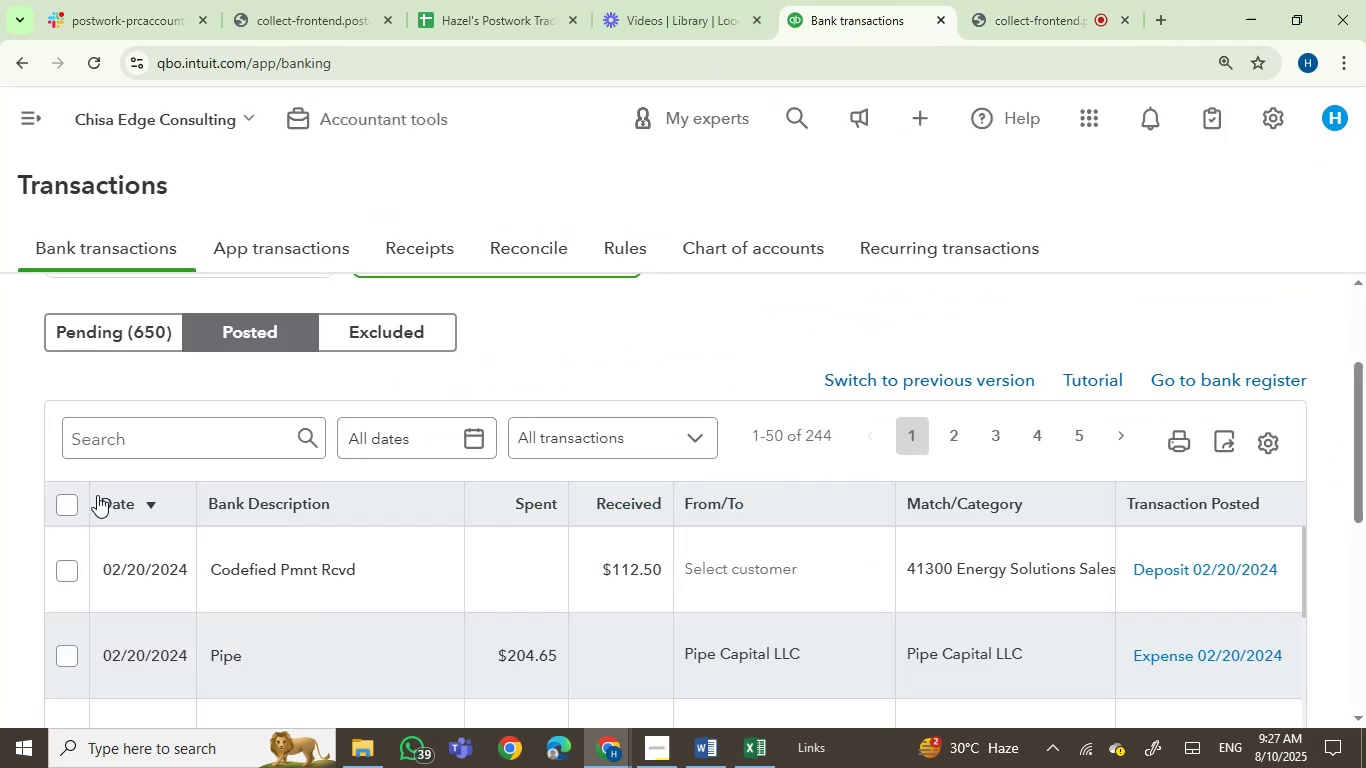 
left_click([66, 500])
 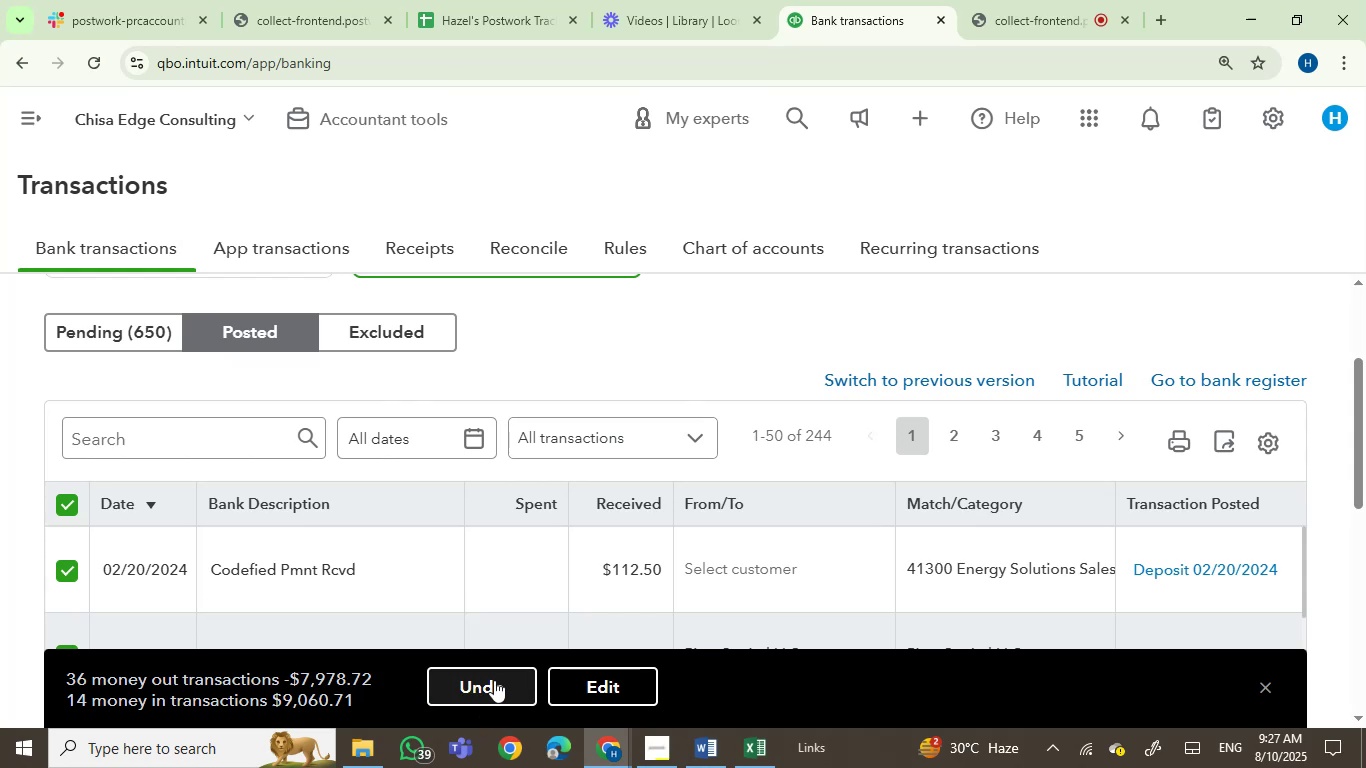 
left_click([483, 678])
 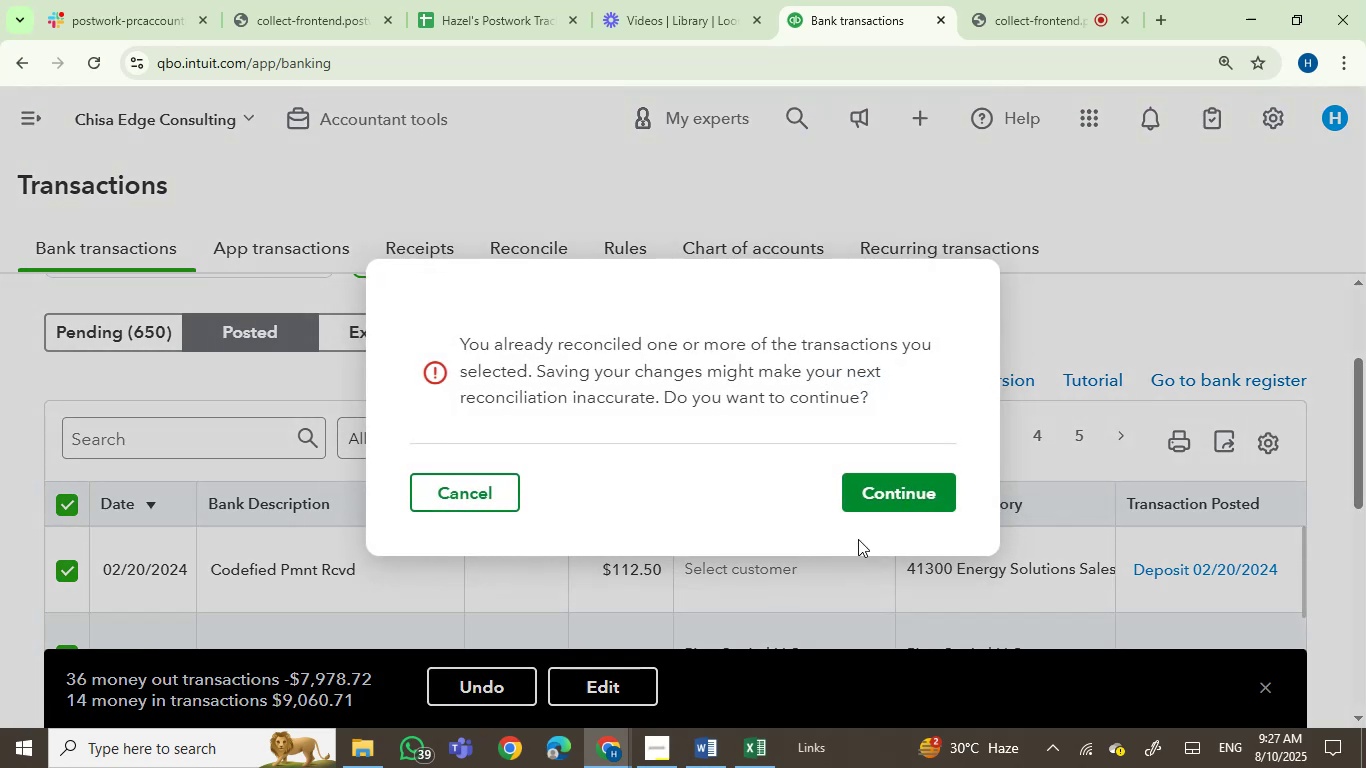 
left_click([878, 498])
 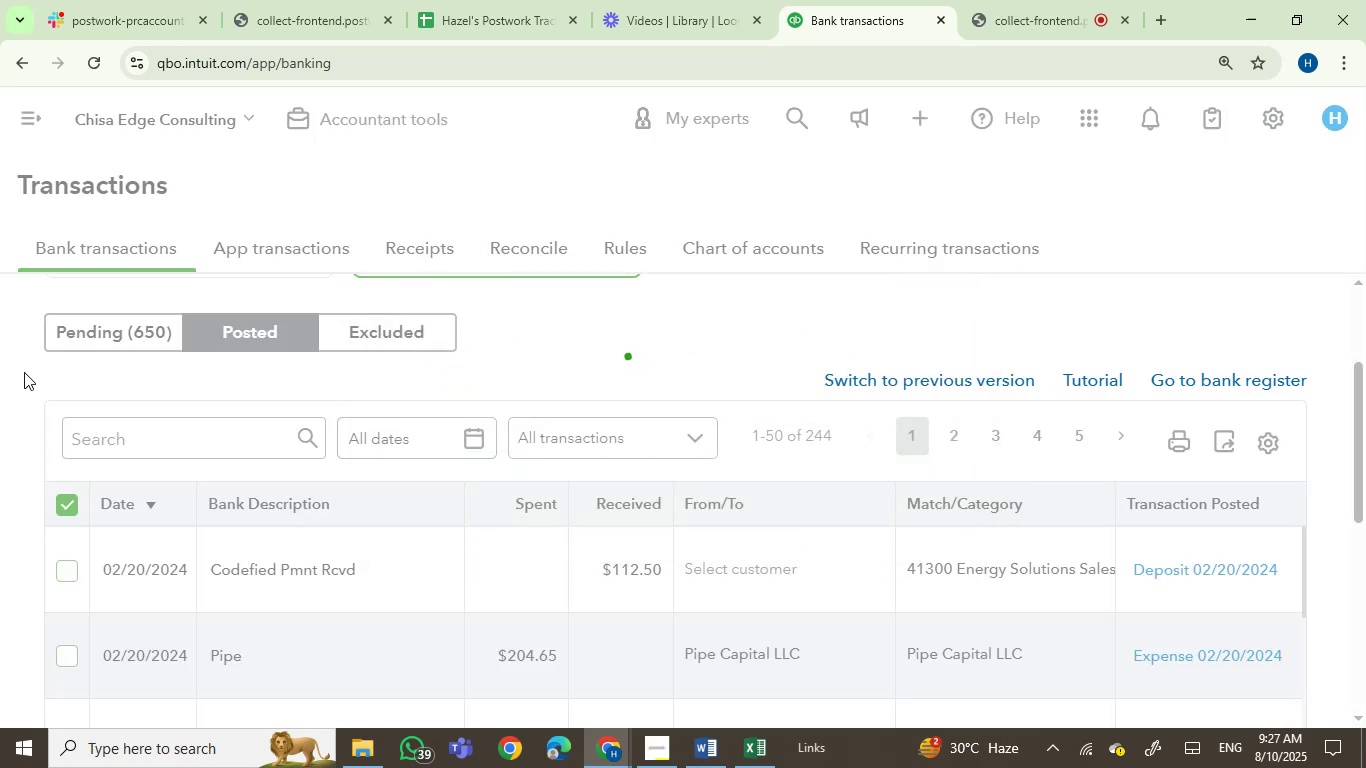 
wait(10.55)
 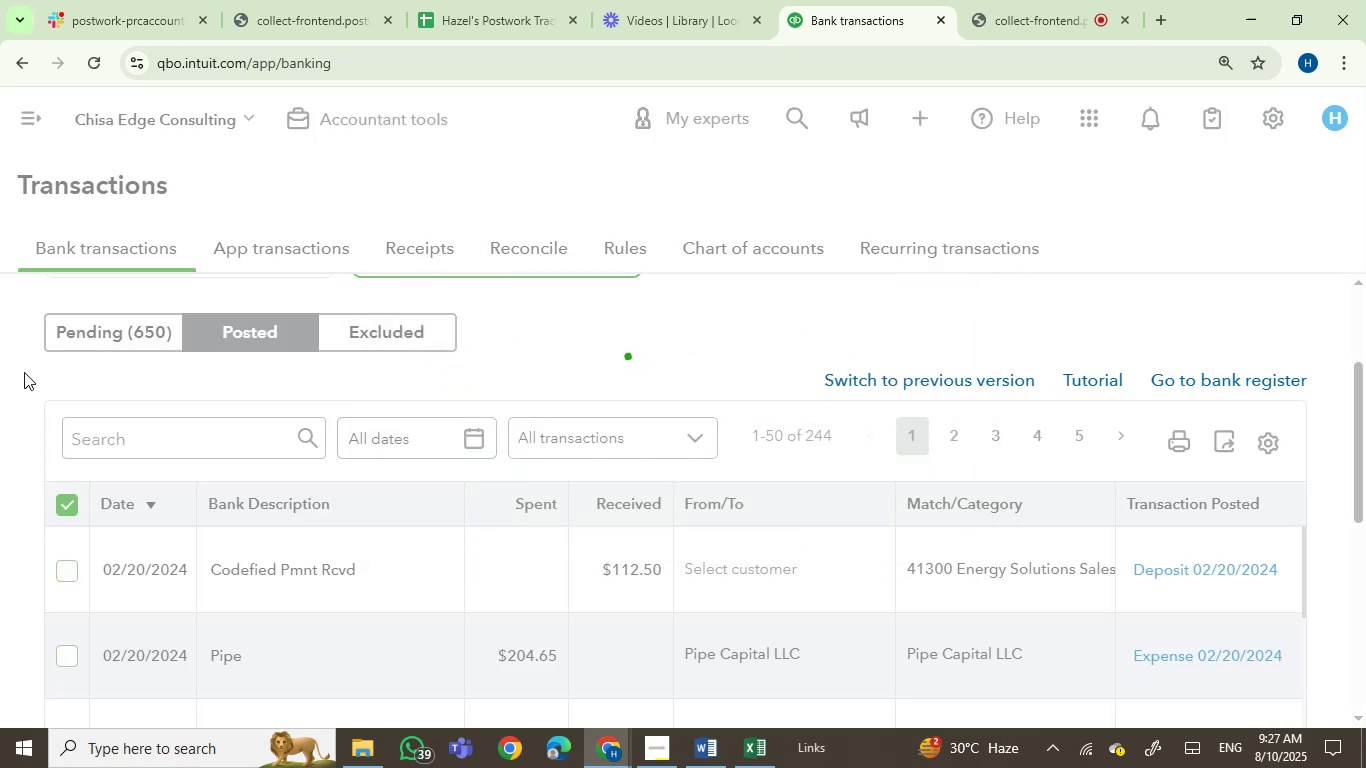 
left_click([64, 506])
 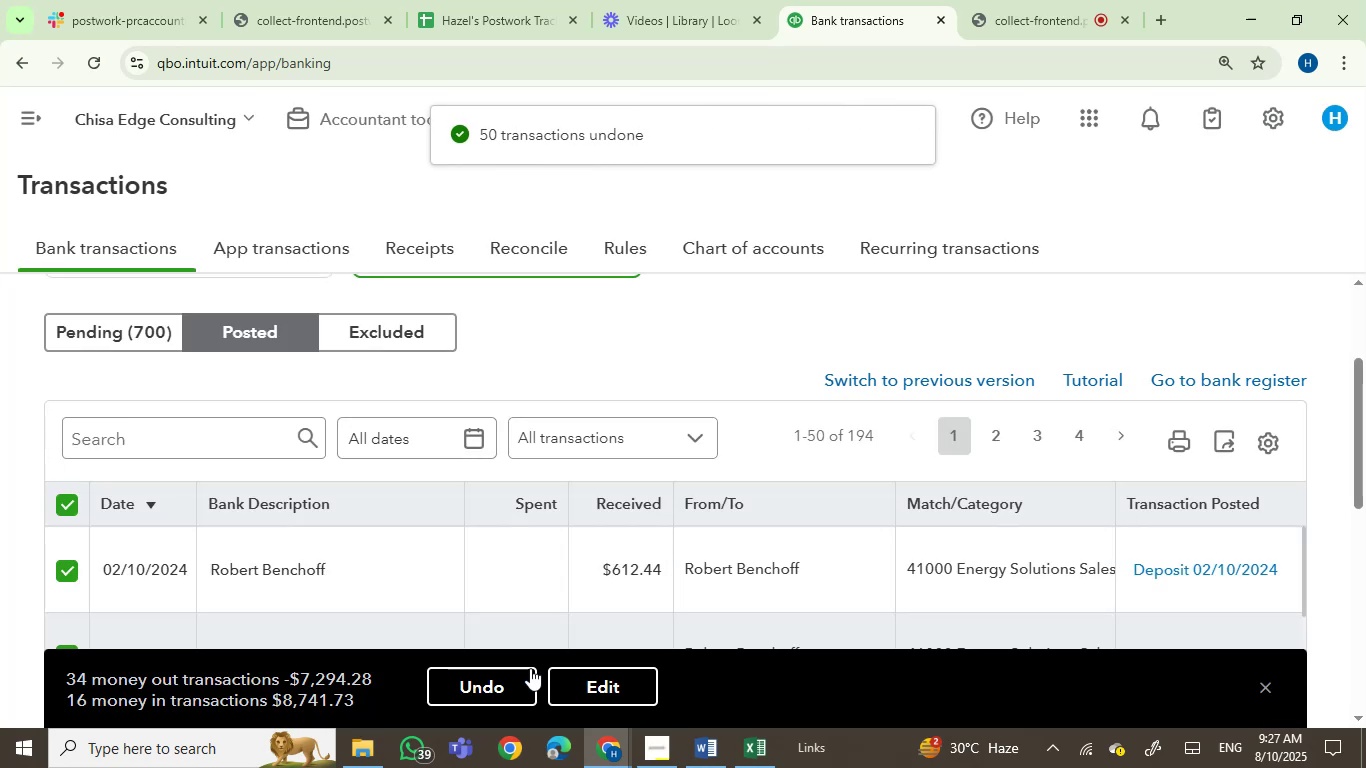 
left_click([500, 689])
 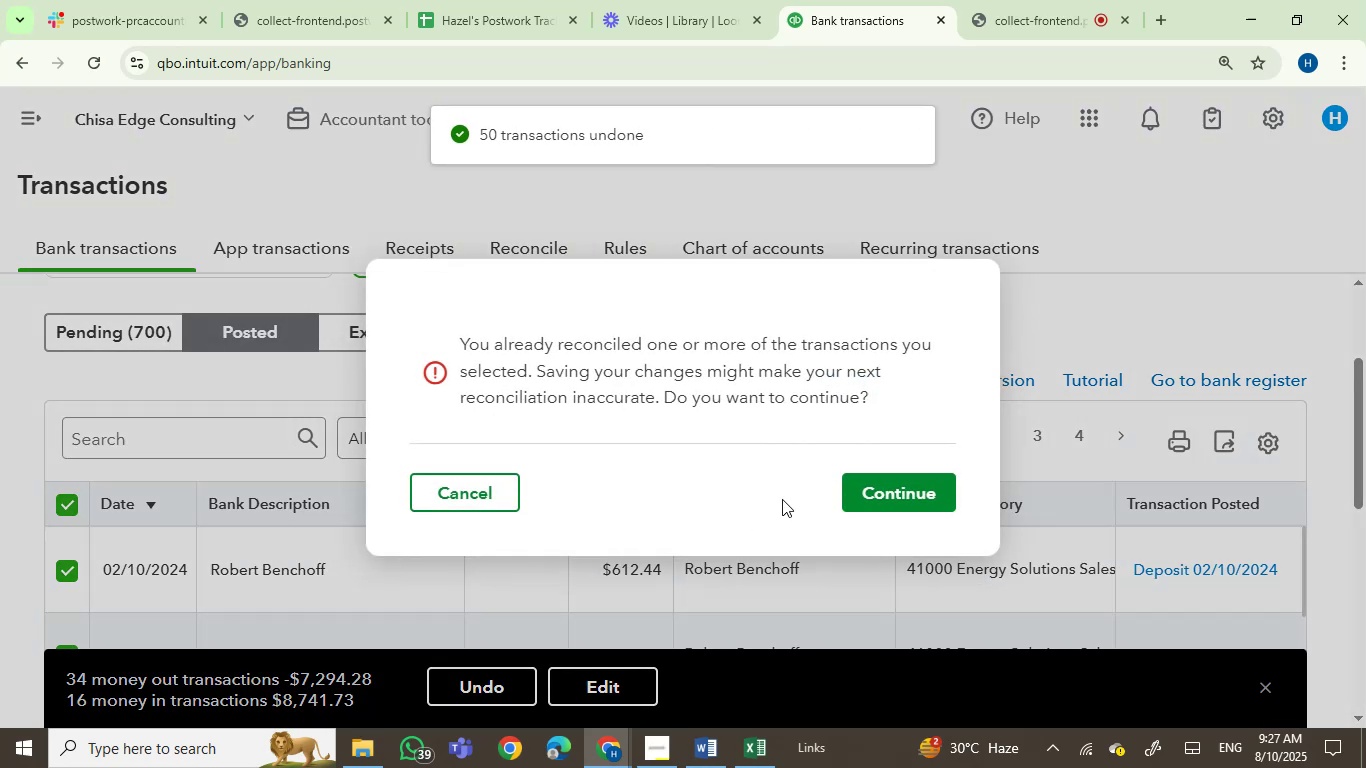 
left_click([874, 499])
 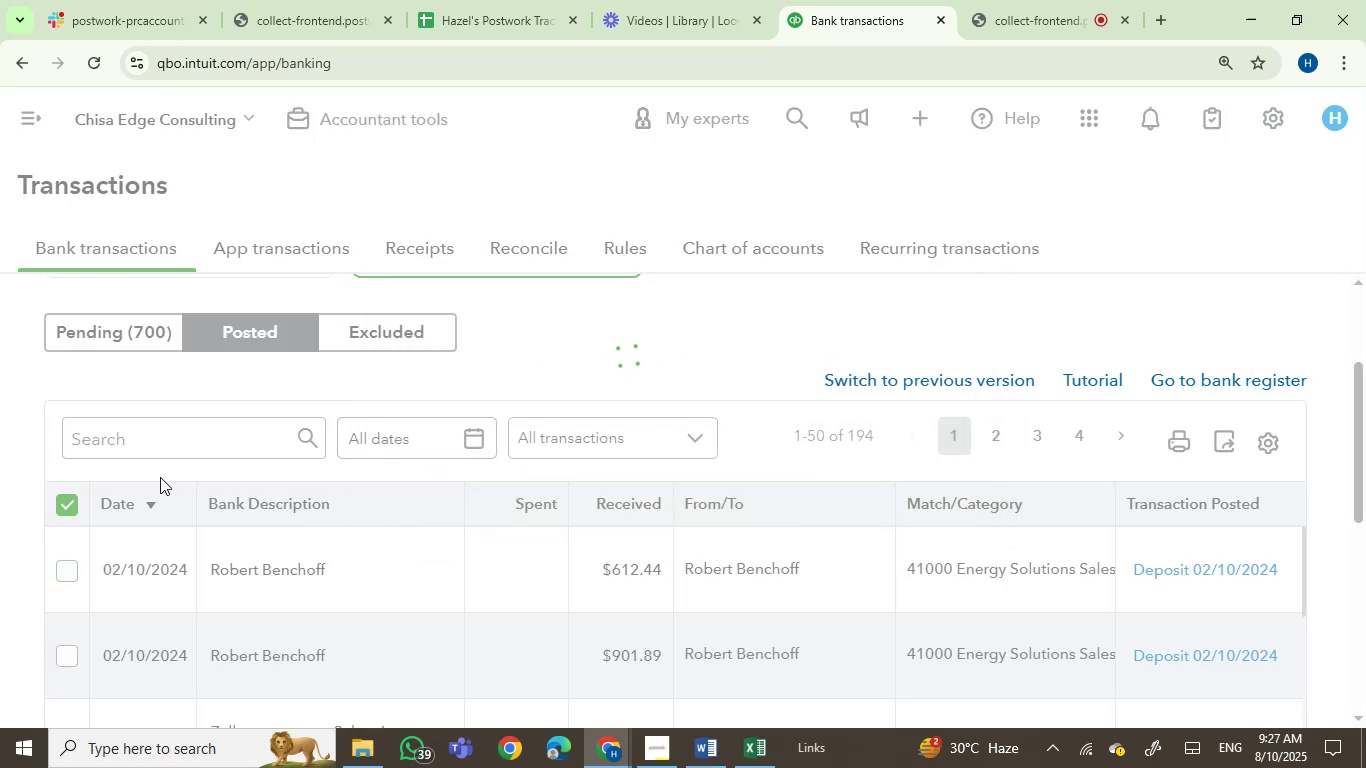 
wait(8.3)
 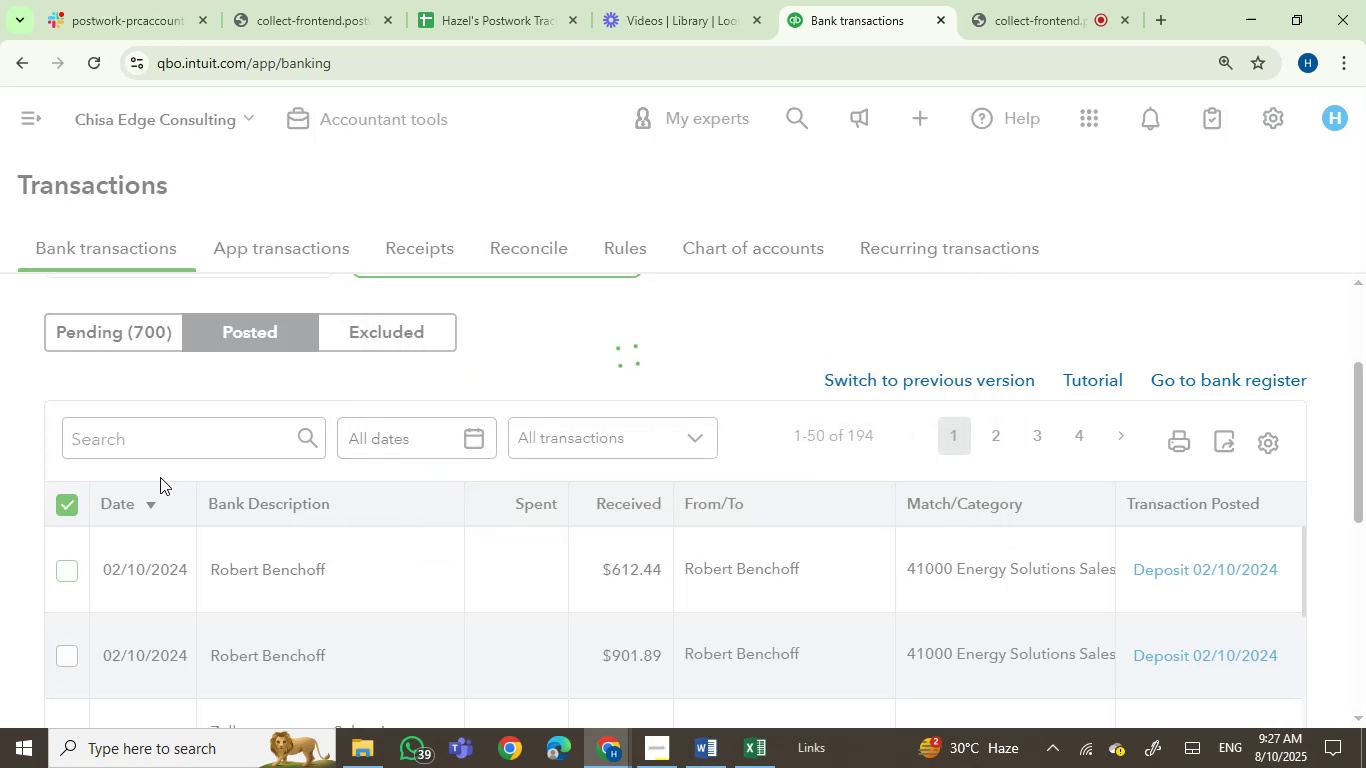 
left_click([73, 512])
 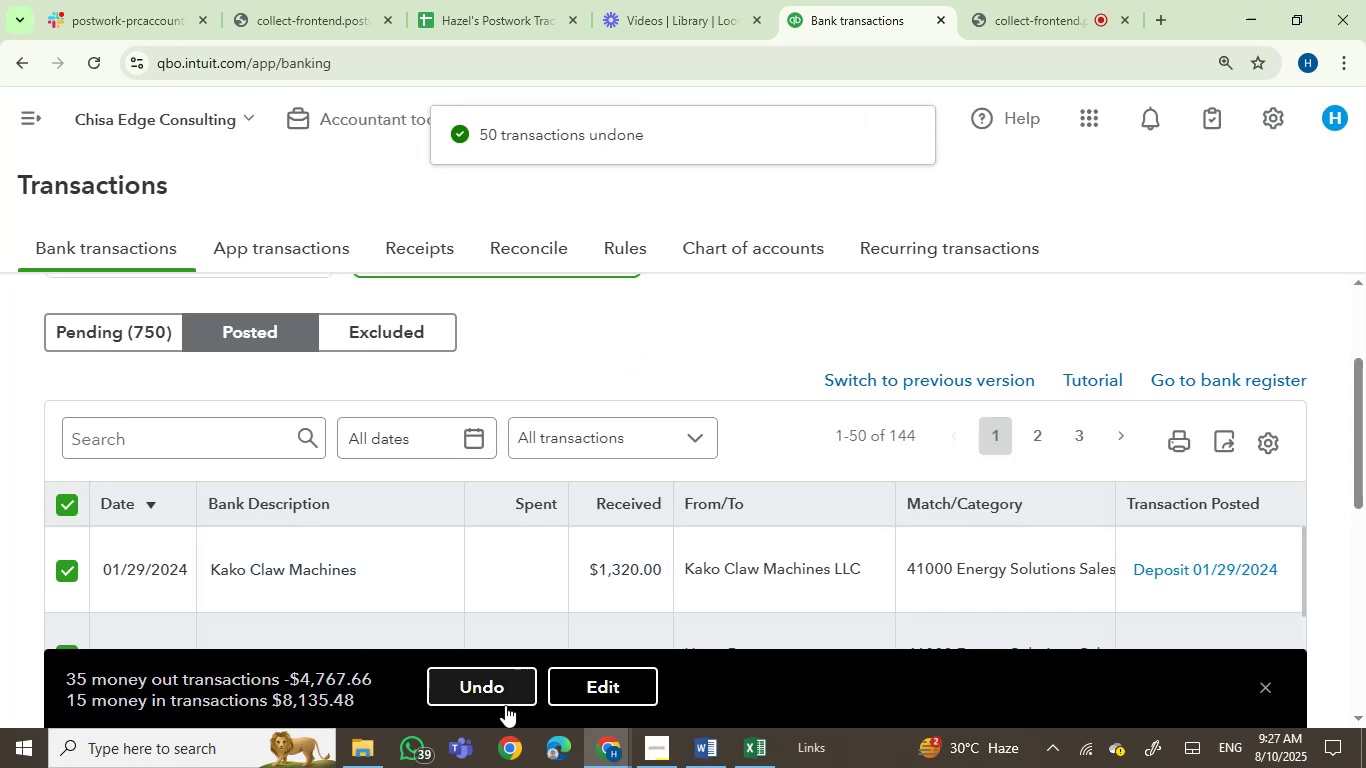 
left_click([491, 700])
 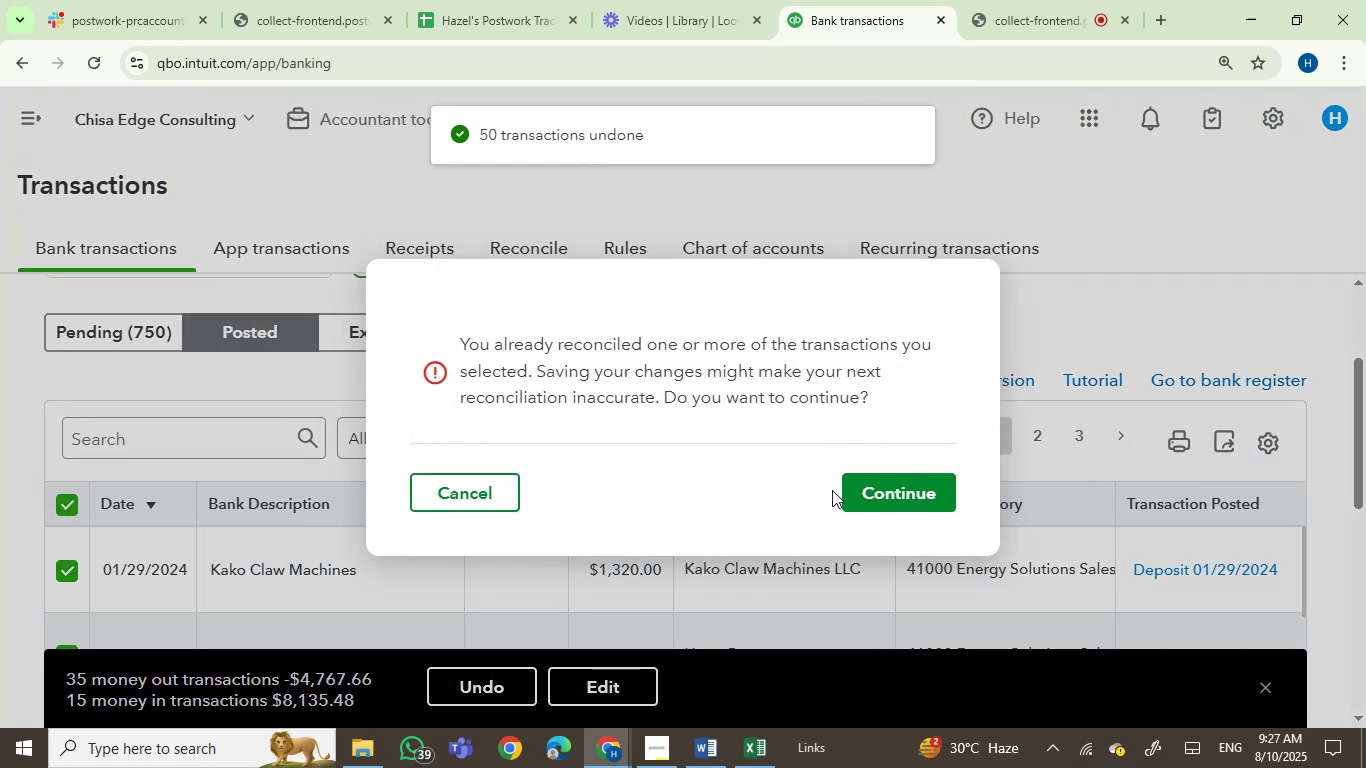 
left_click([870, 504])
 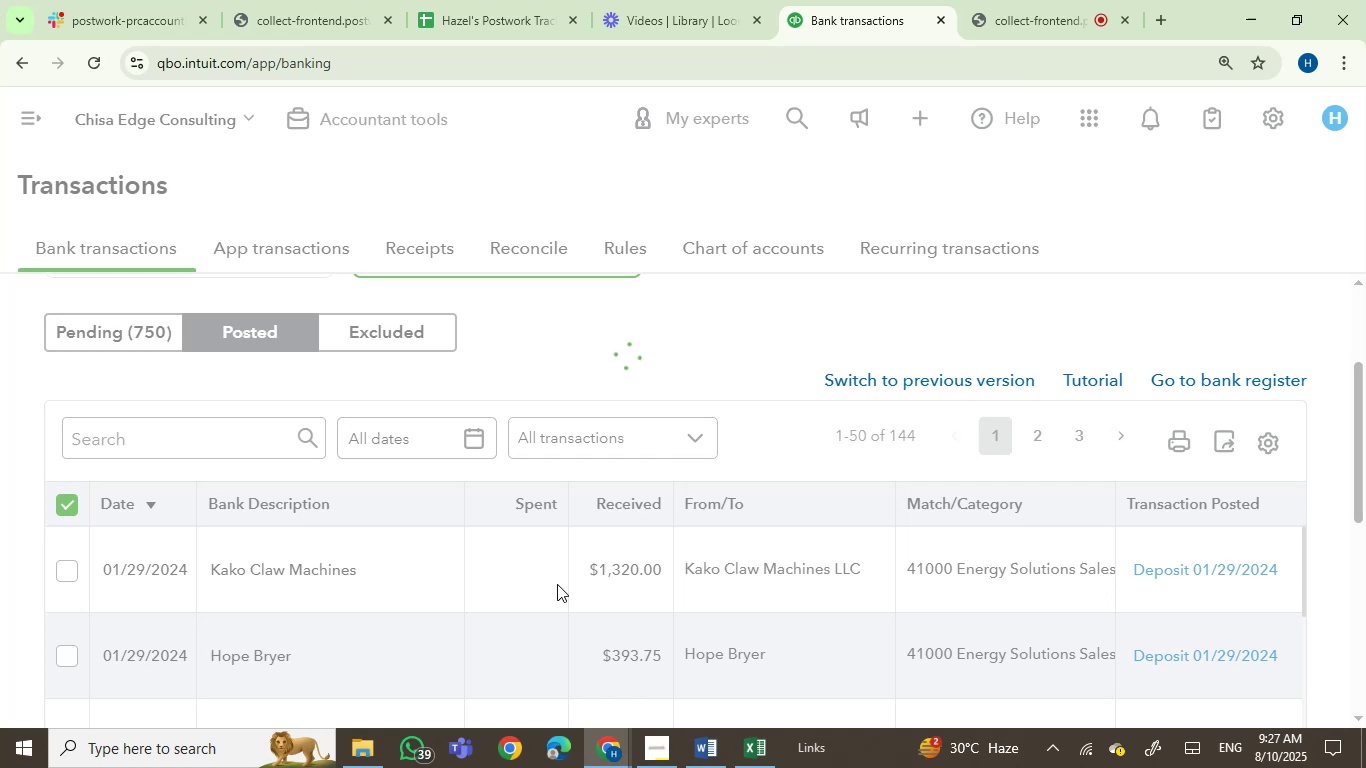 
wait(8.2)
 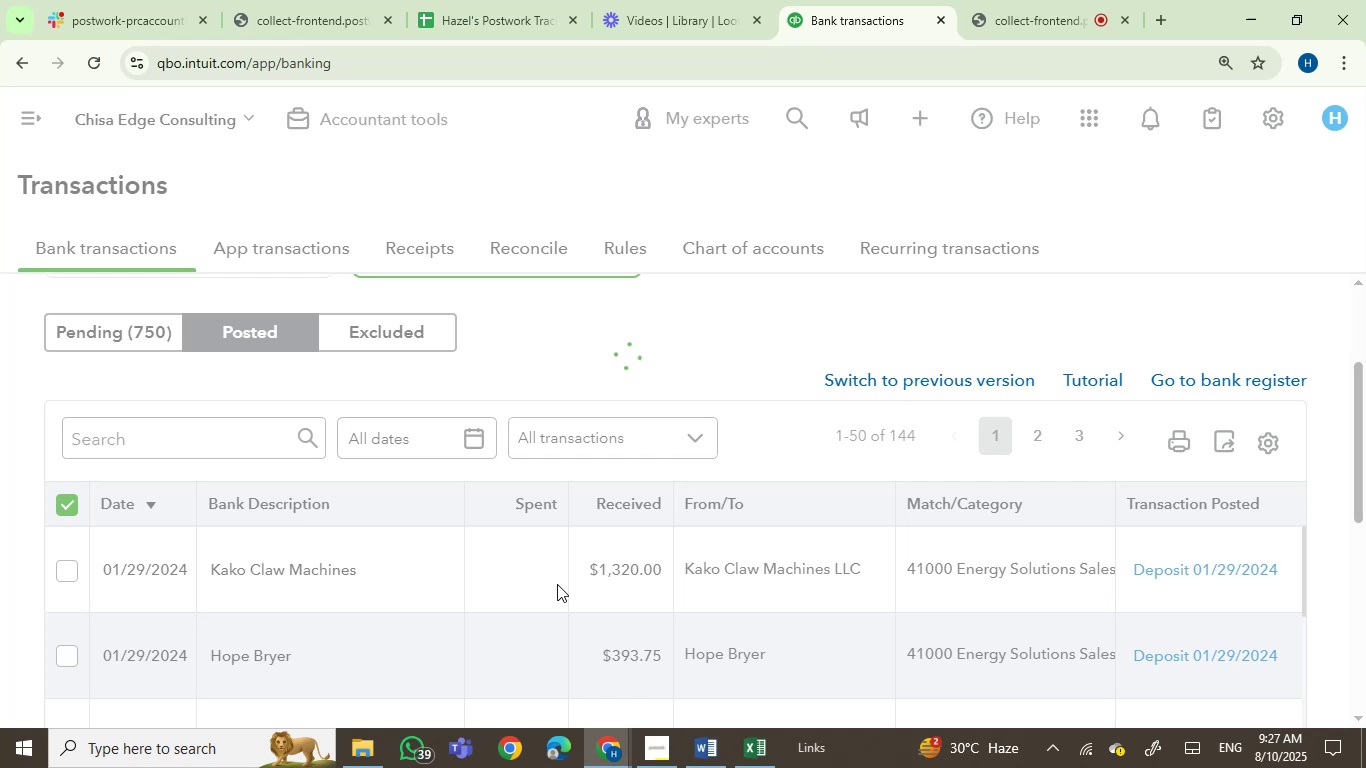 
left_click([62, 505])
 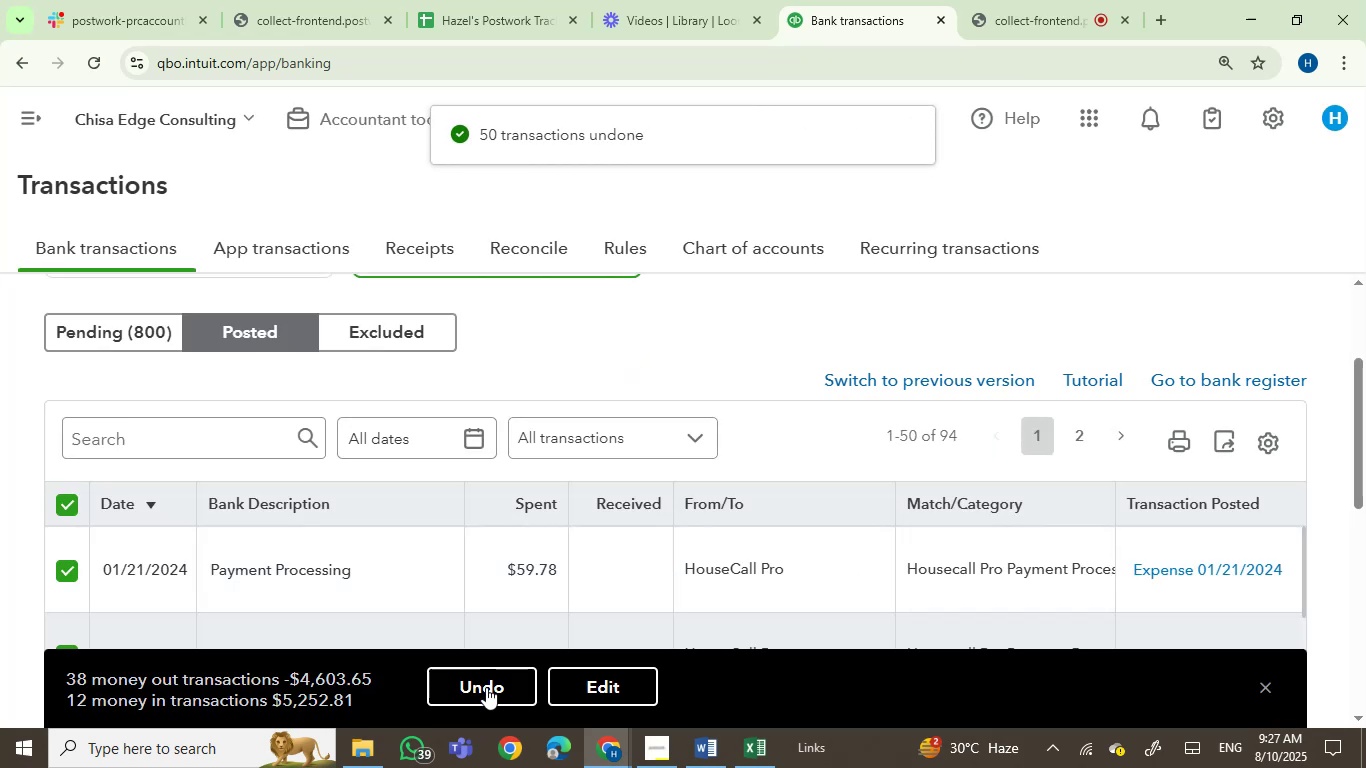 
left_click([487, 698])
 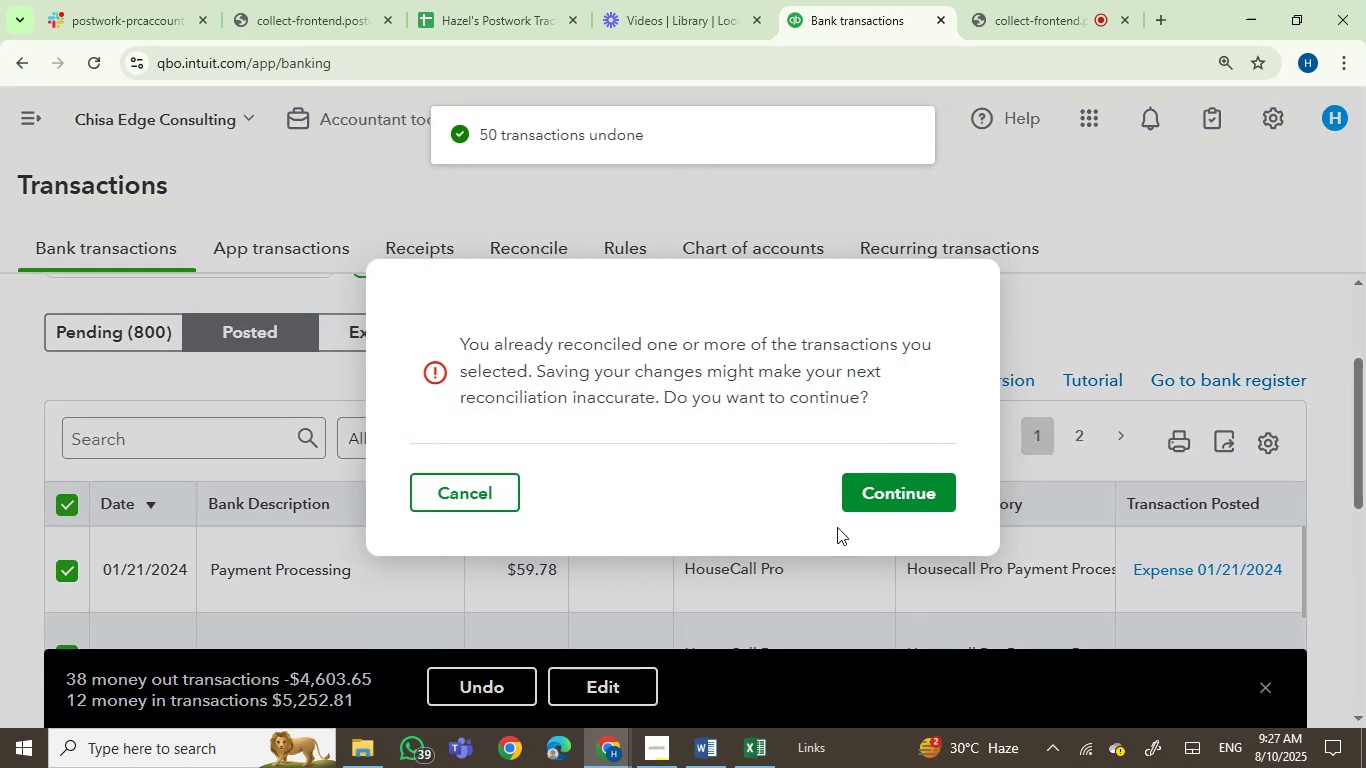 
left_click([907, 494])
 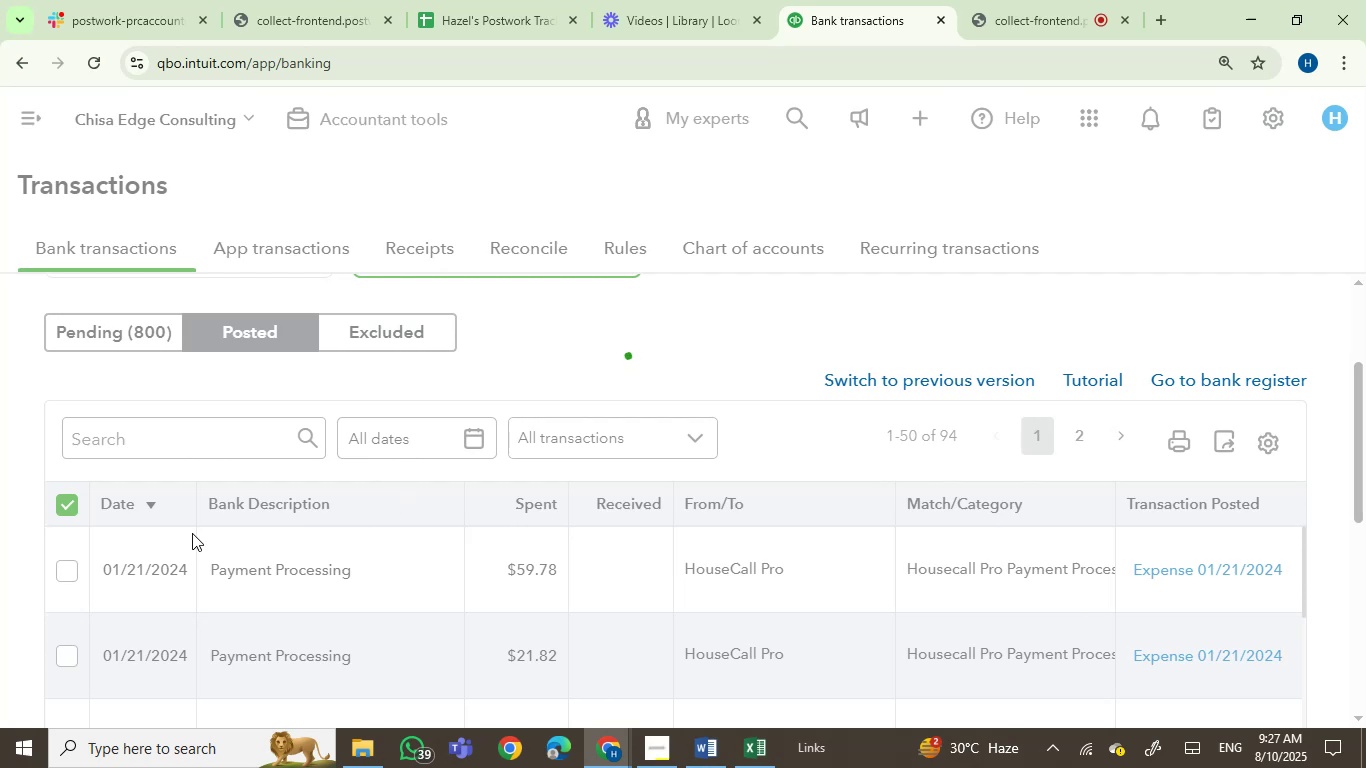 
wait(9.0)
 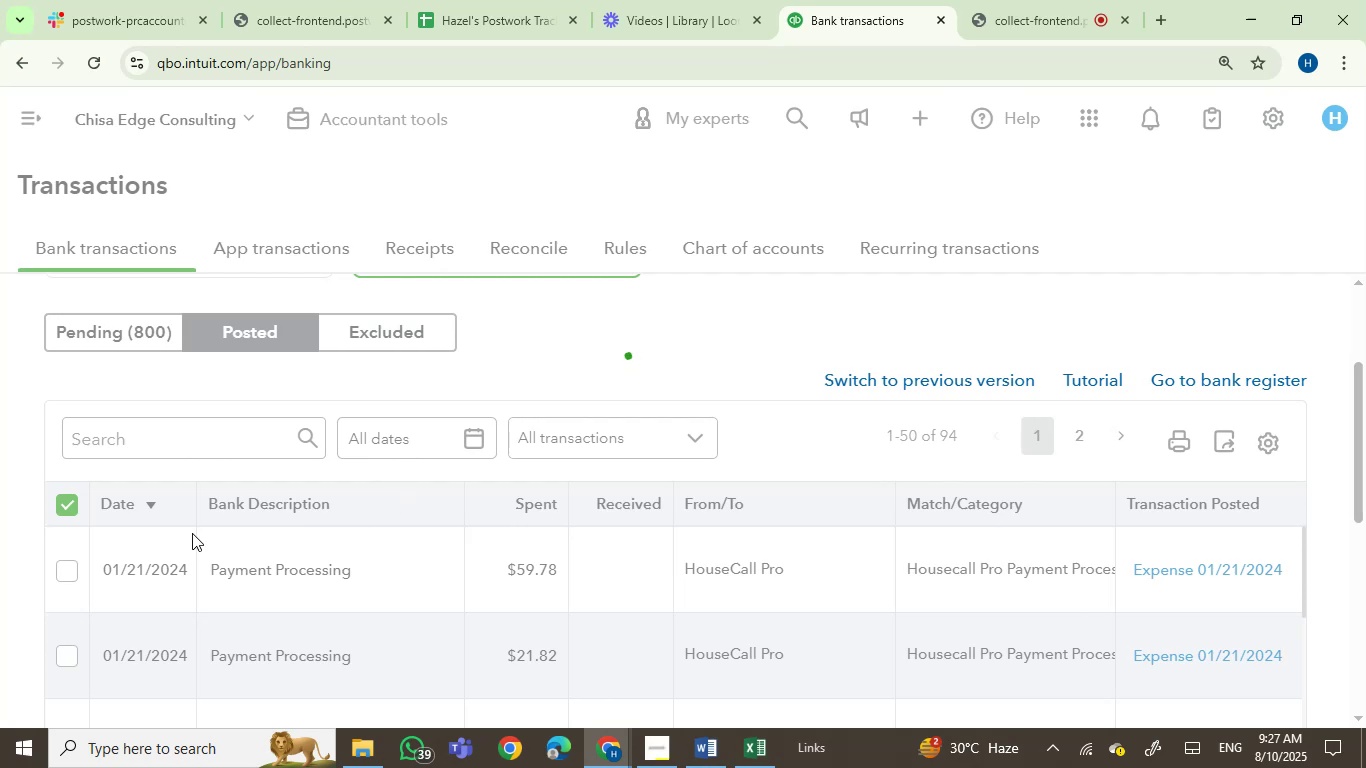 
left_click([73, 513])
 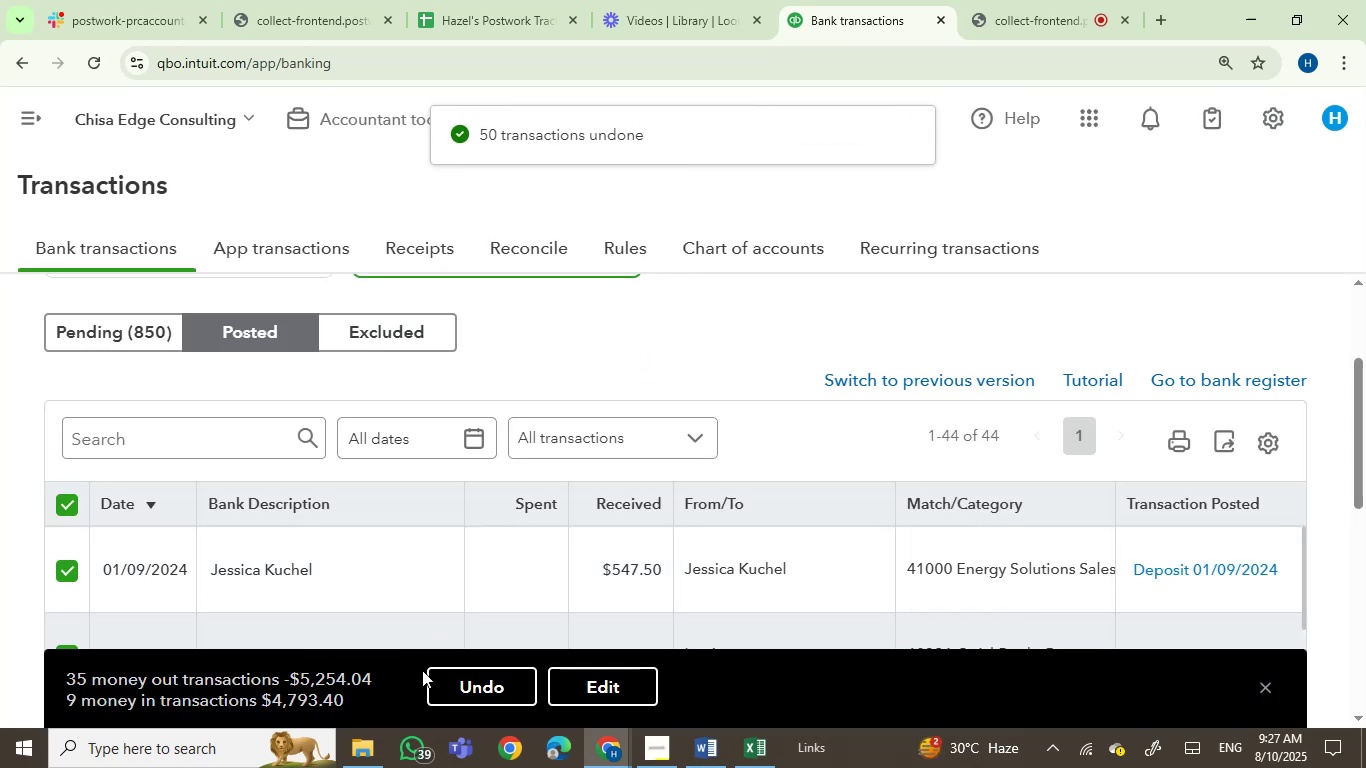 
left_click([458, 691])
 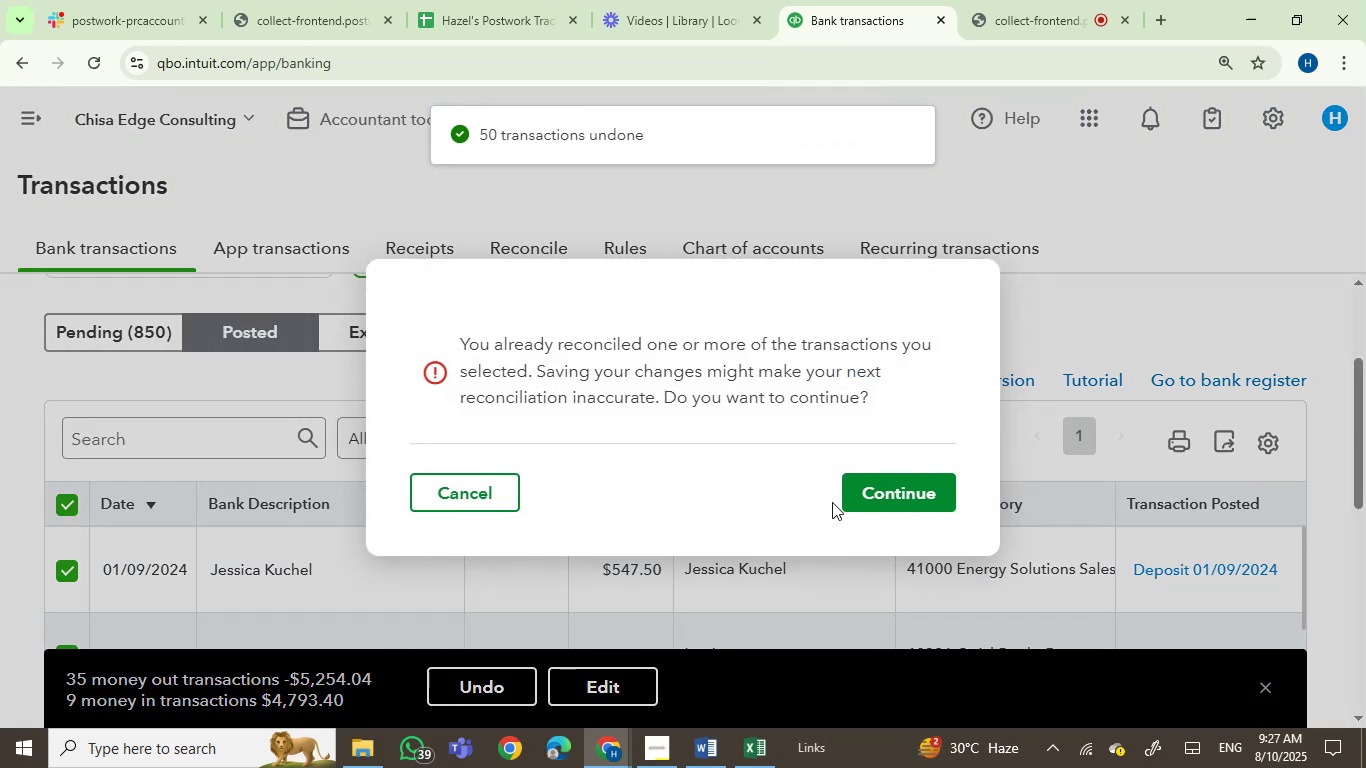 
left_click([887, 494])
 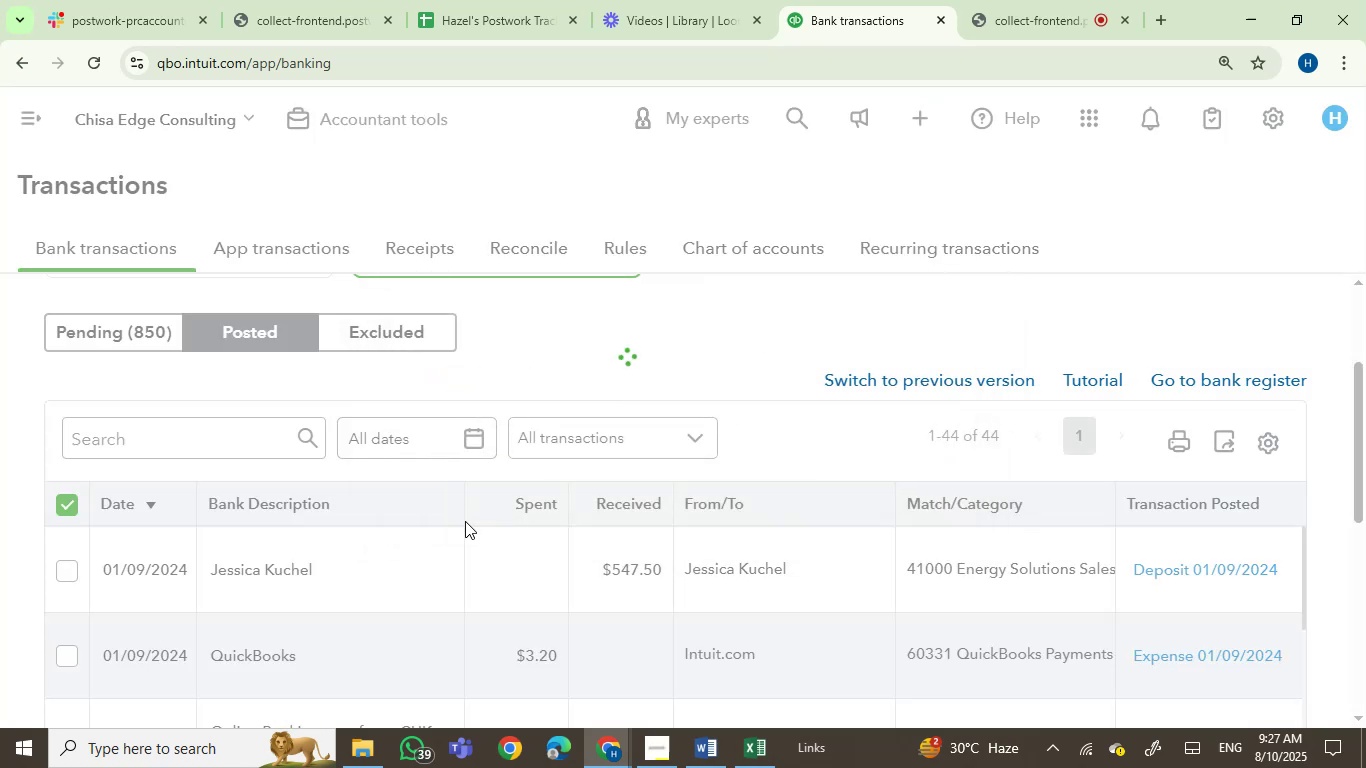 
wait(7.98)
 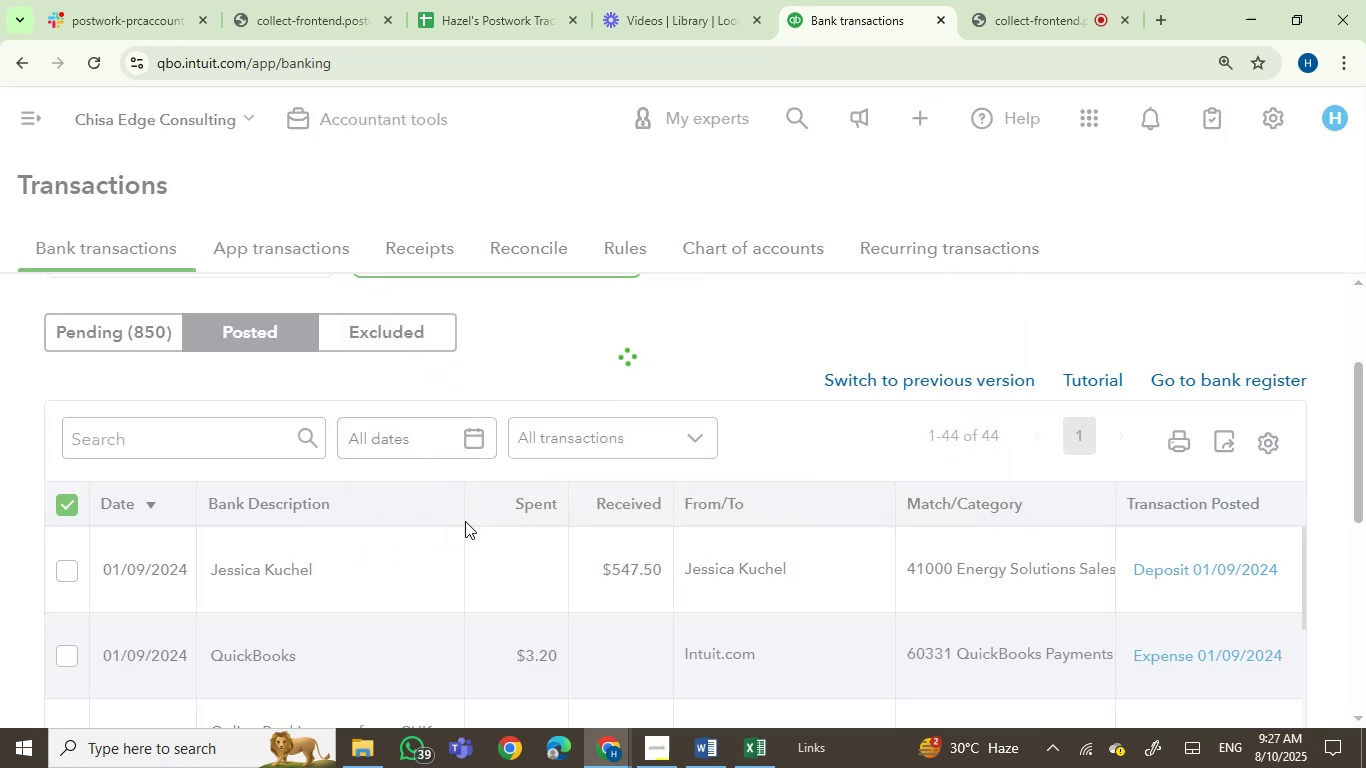 
scroll: coordinate [161, 621], scroll_direction: down, amount: 1.0
 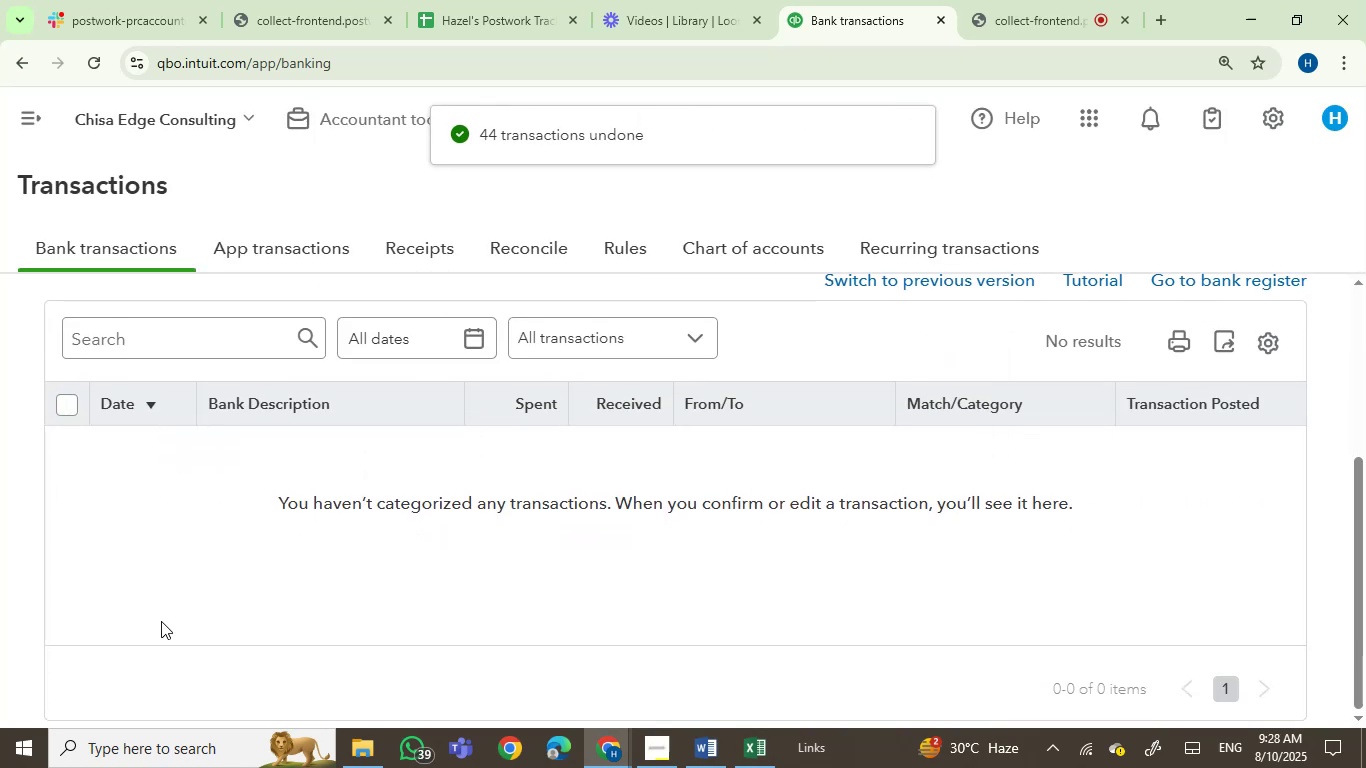 
scroll: coordinate [161, 615], scroll_direction: none, amount: 0.0
 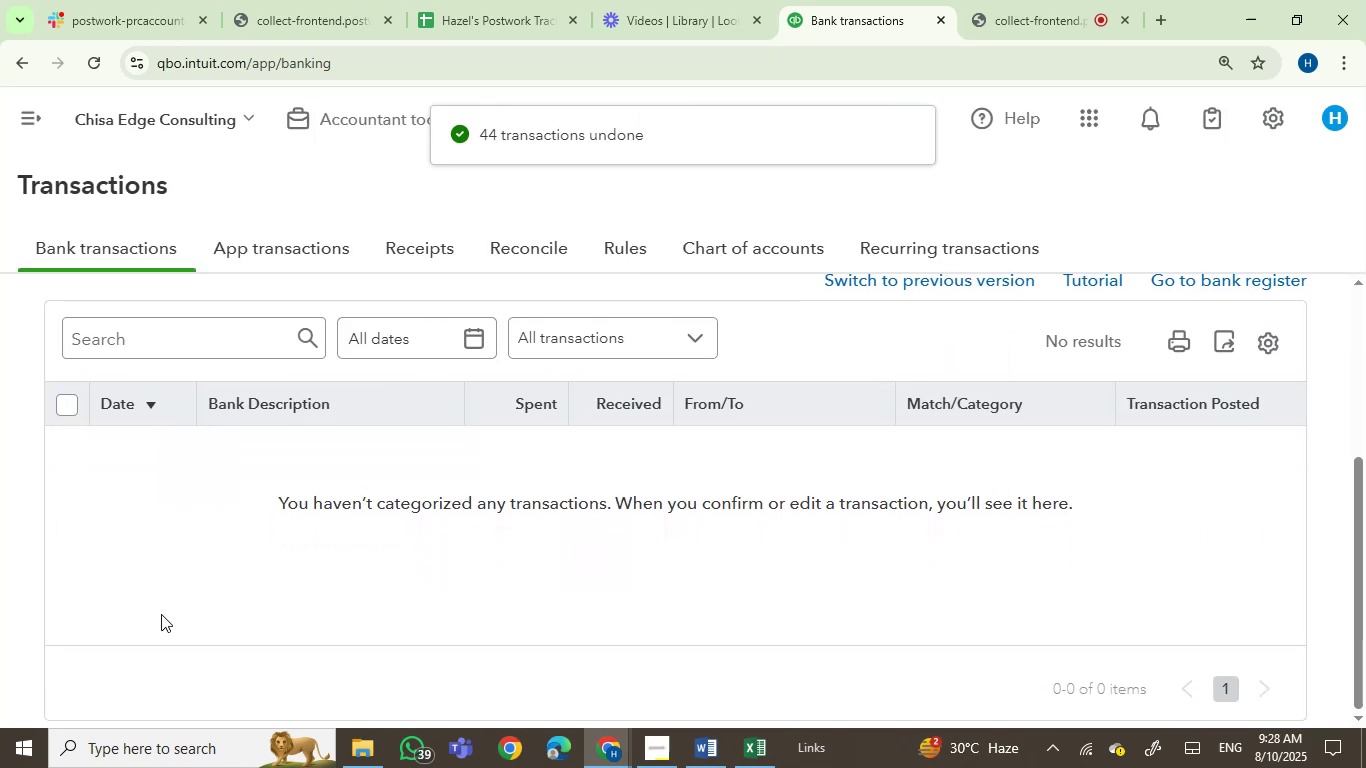 
scroll: coordinate [171, 577], scroll_direction: up, amount: 3.0
 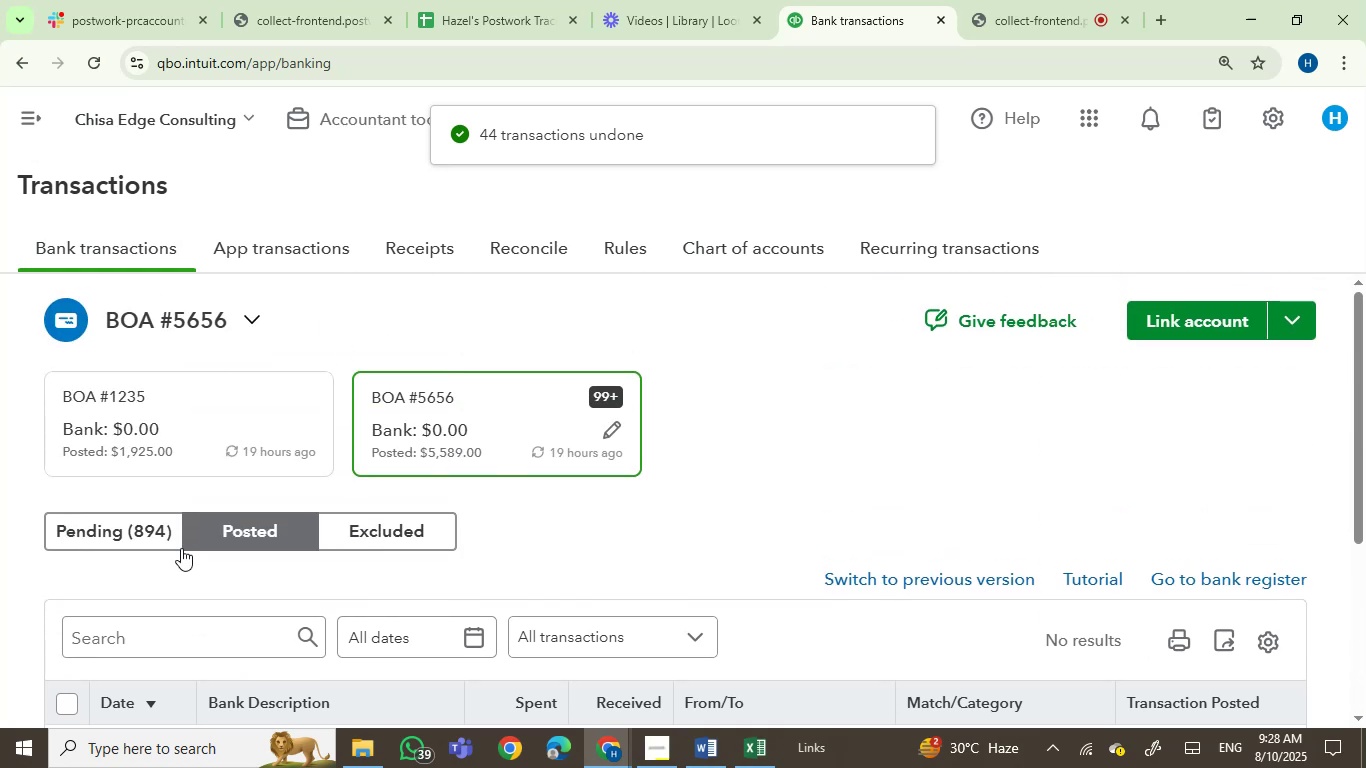 
scroll: coordinate [179, 563], scroll_direction: down, amount: 1.0
 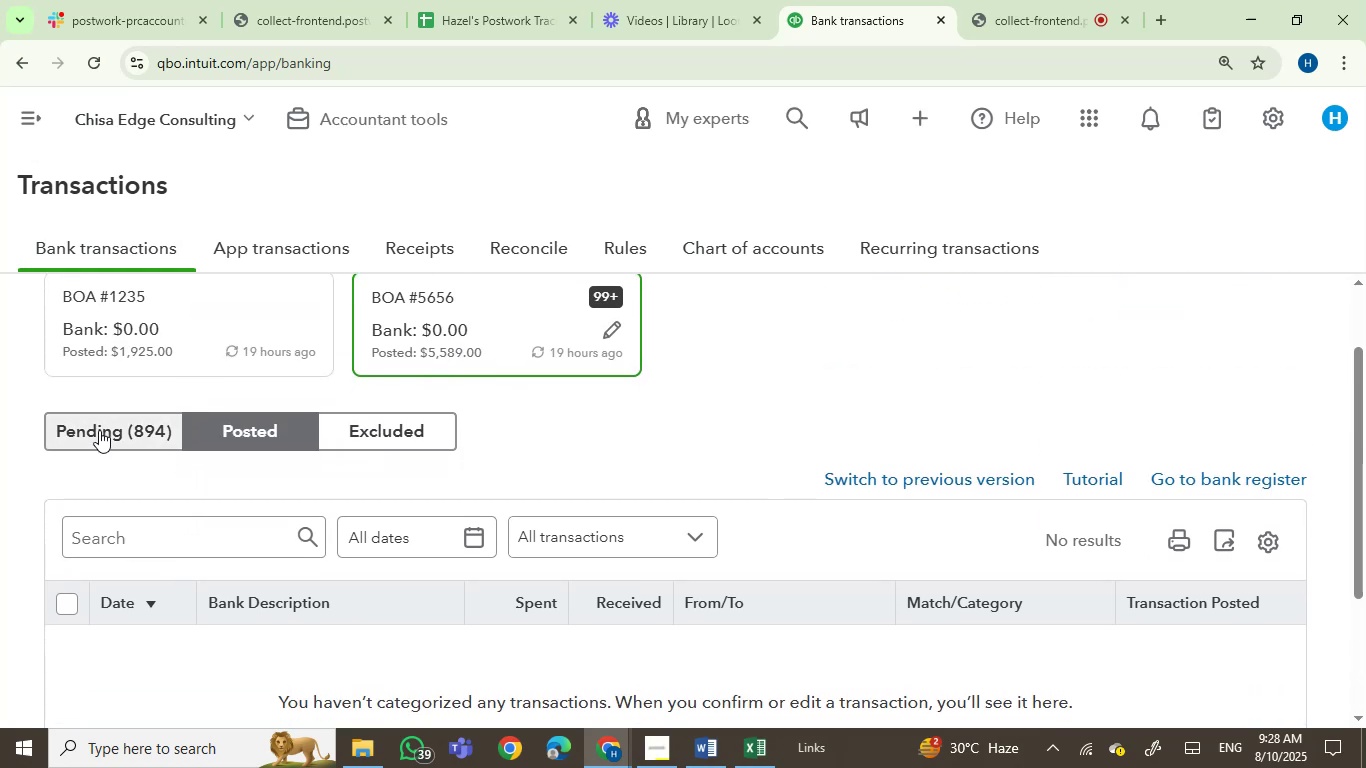 
left_click([107, 430])
 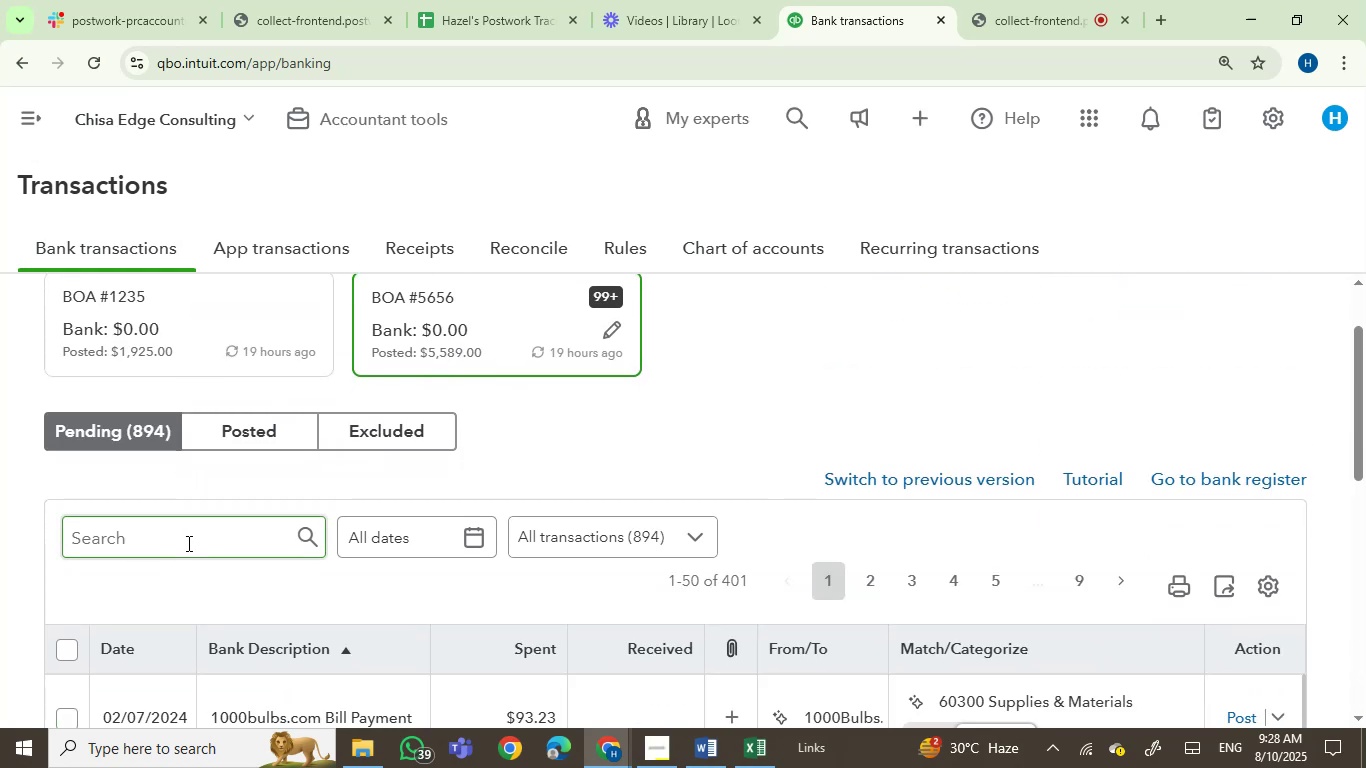 
scroll: coordinate [187, 543], scroll_direction: down, amount: 2.0
 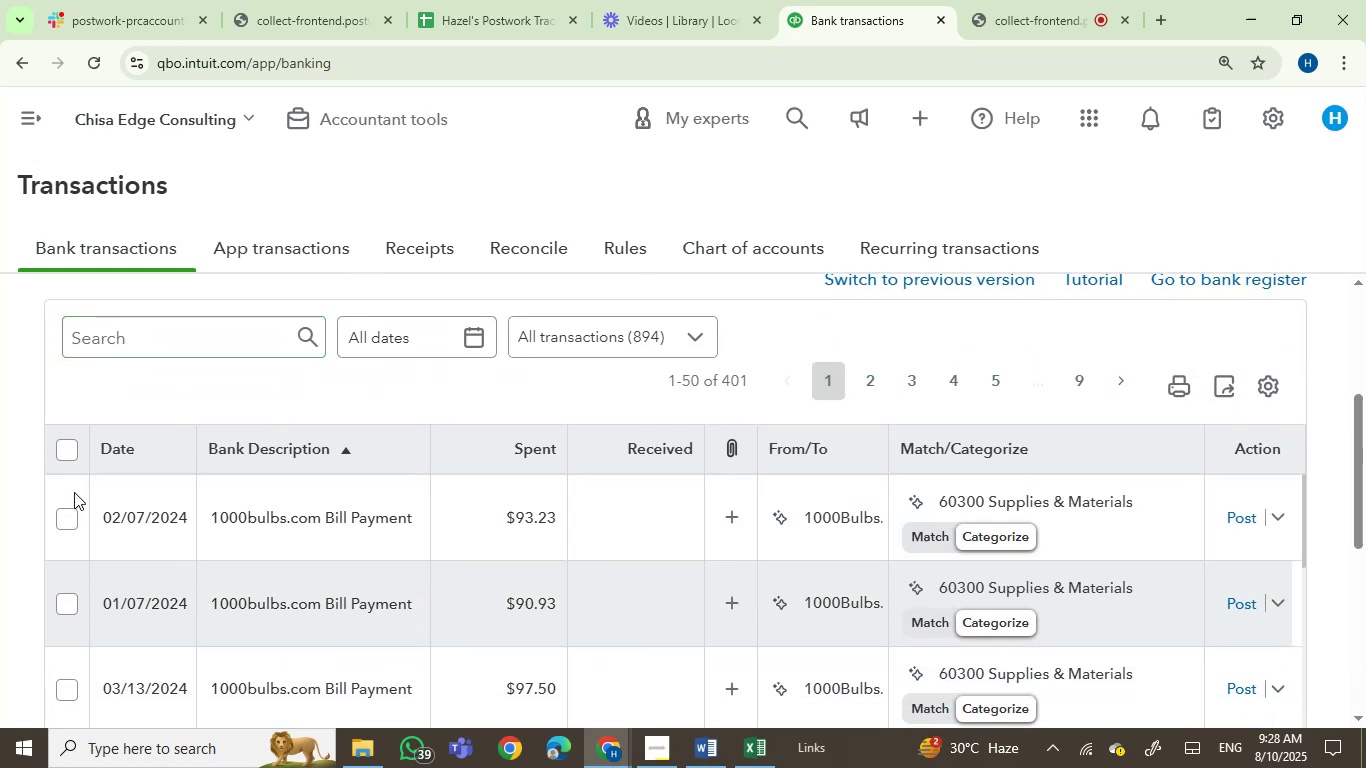 
left_click([64, 455])
 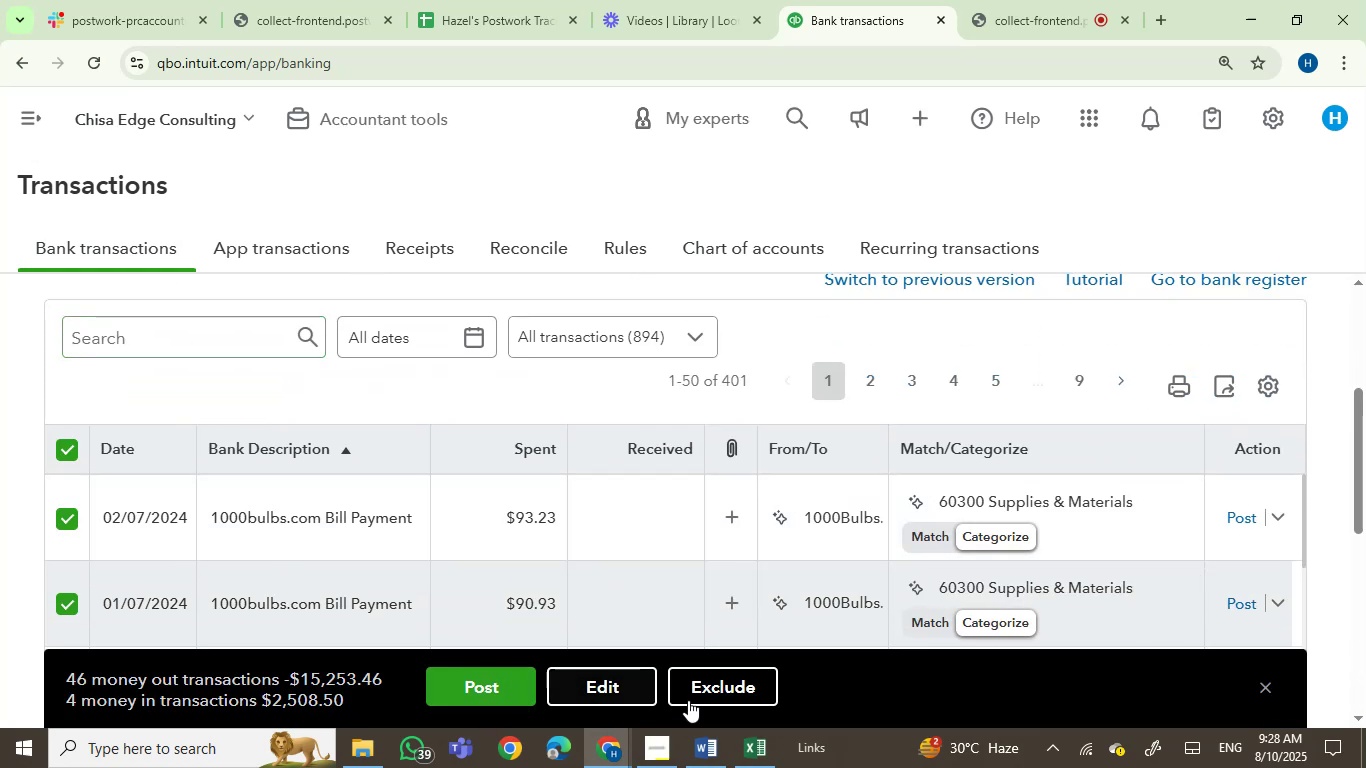 
left_click([721, 693])
 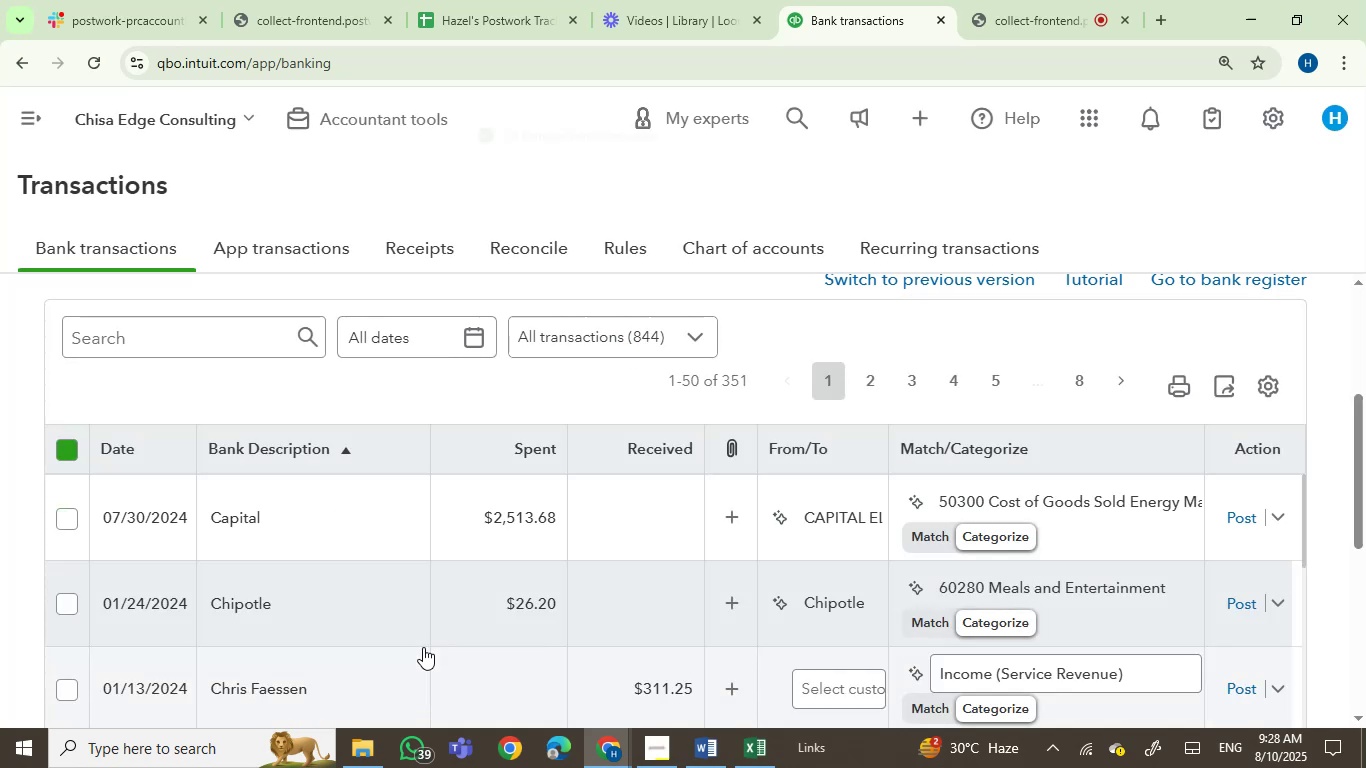 
wait(6.32)
 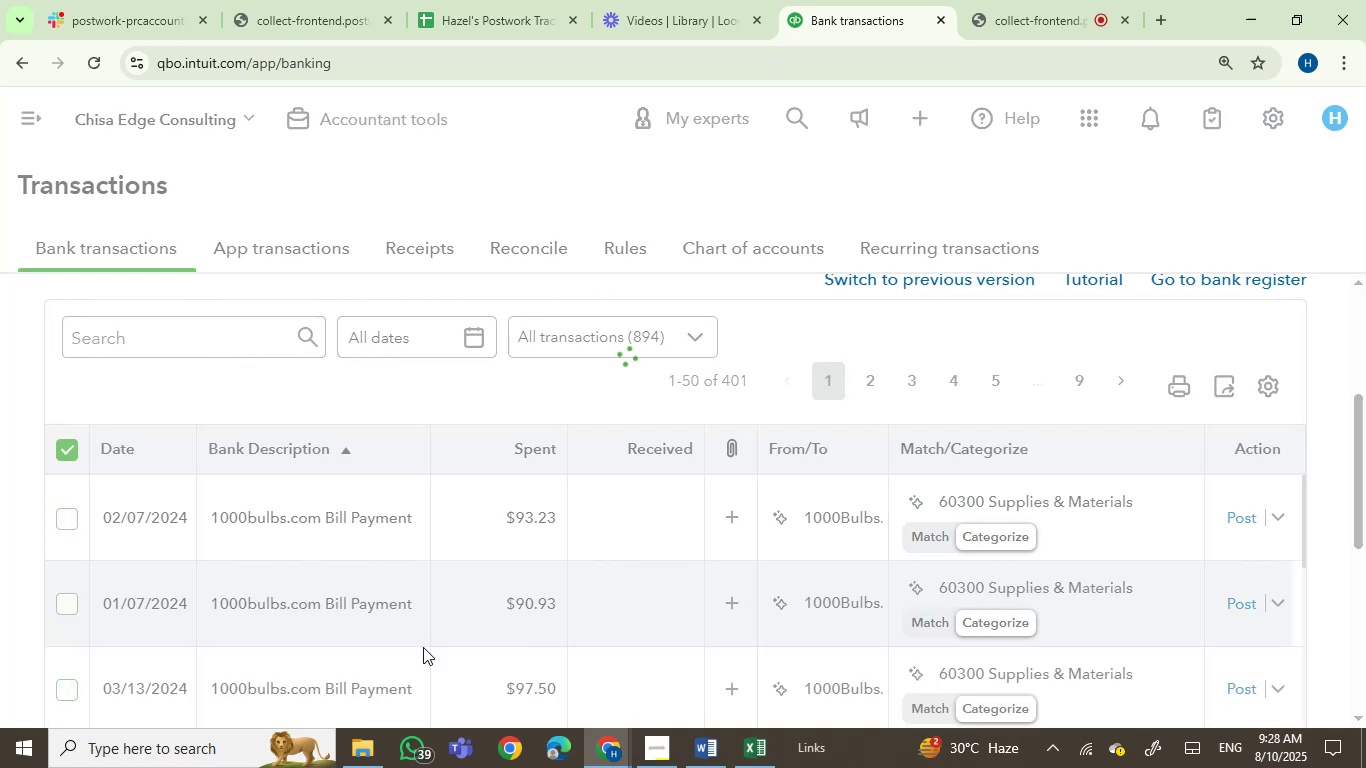 
left_click([65, 454])
 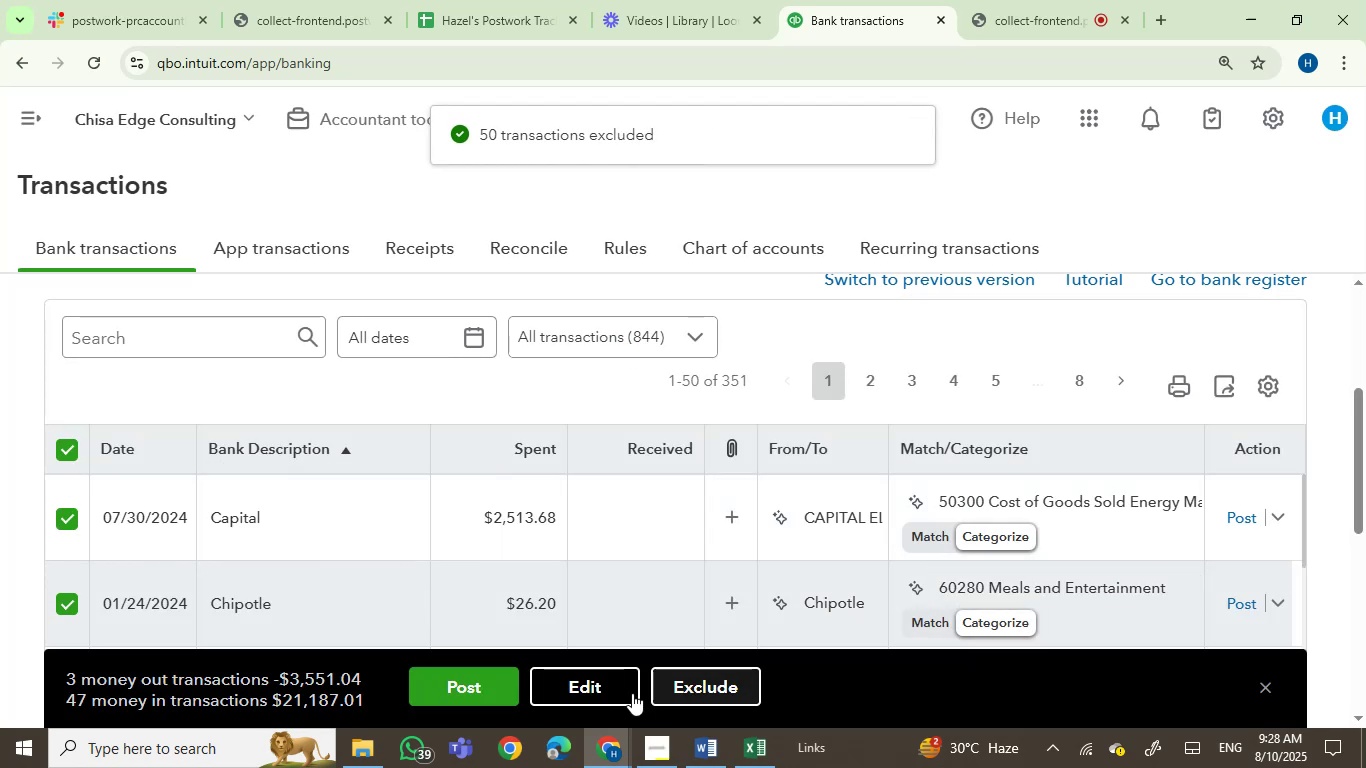 
left_click([685, 692])
 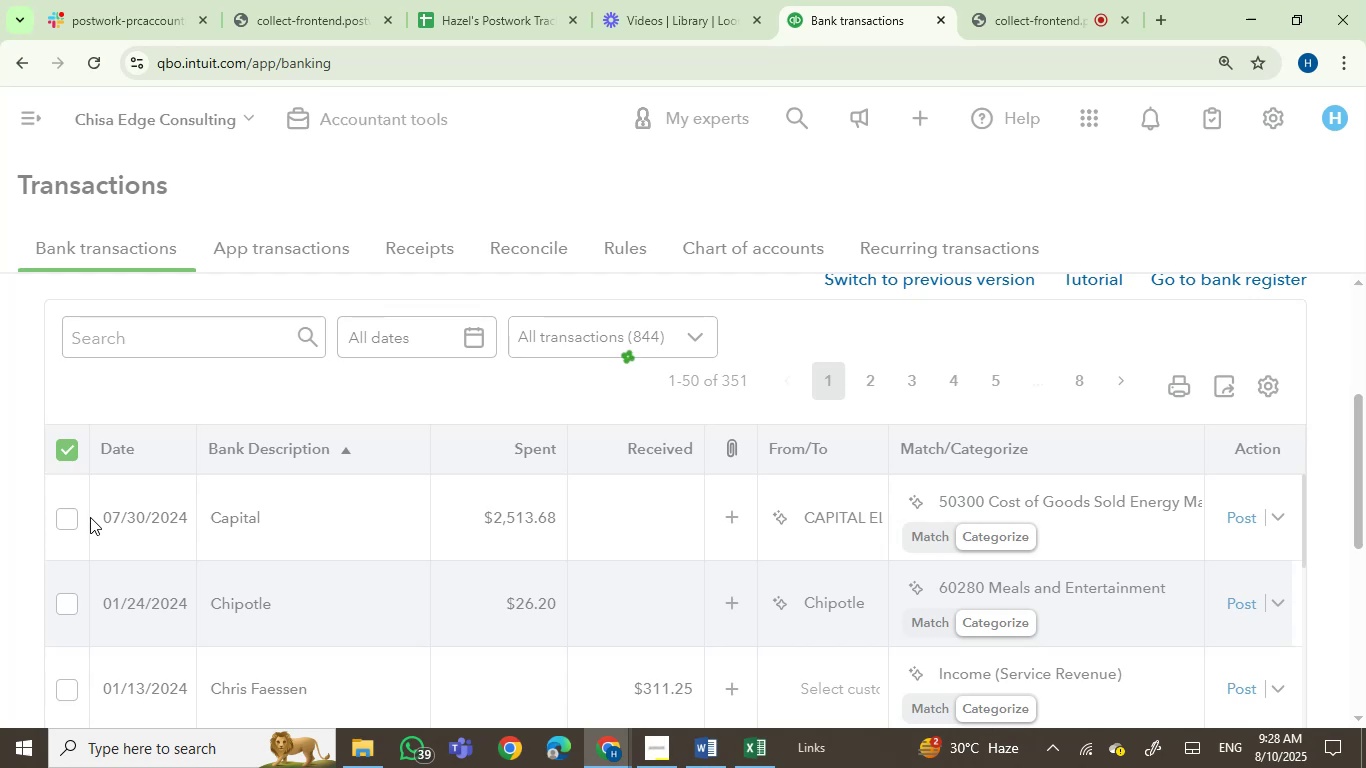 
wait(5.38)
 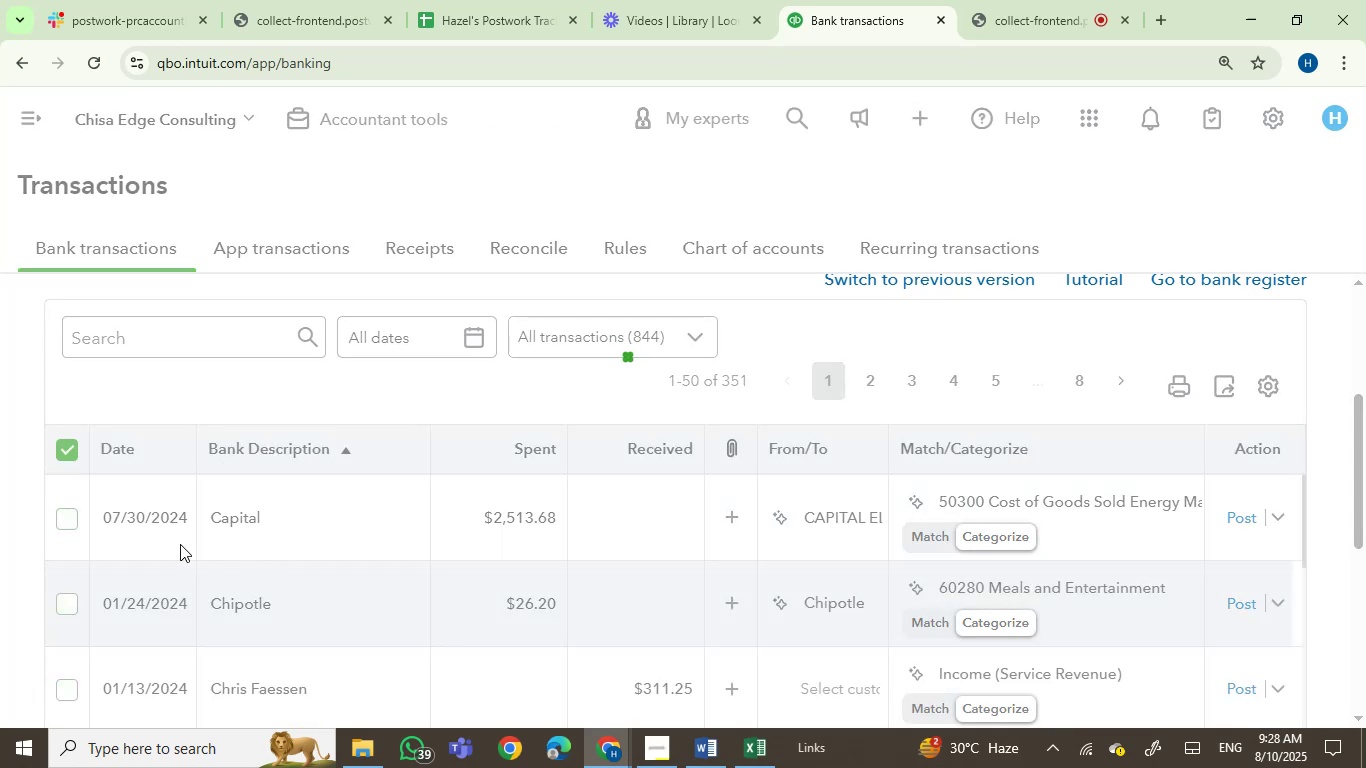 
left_click([61, 453])
 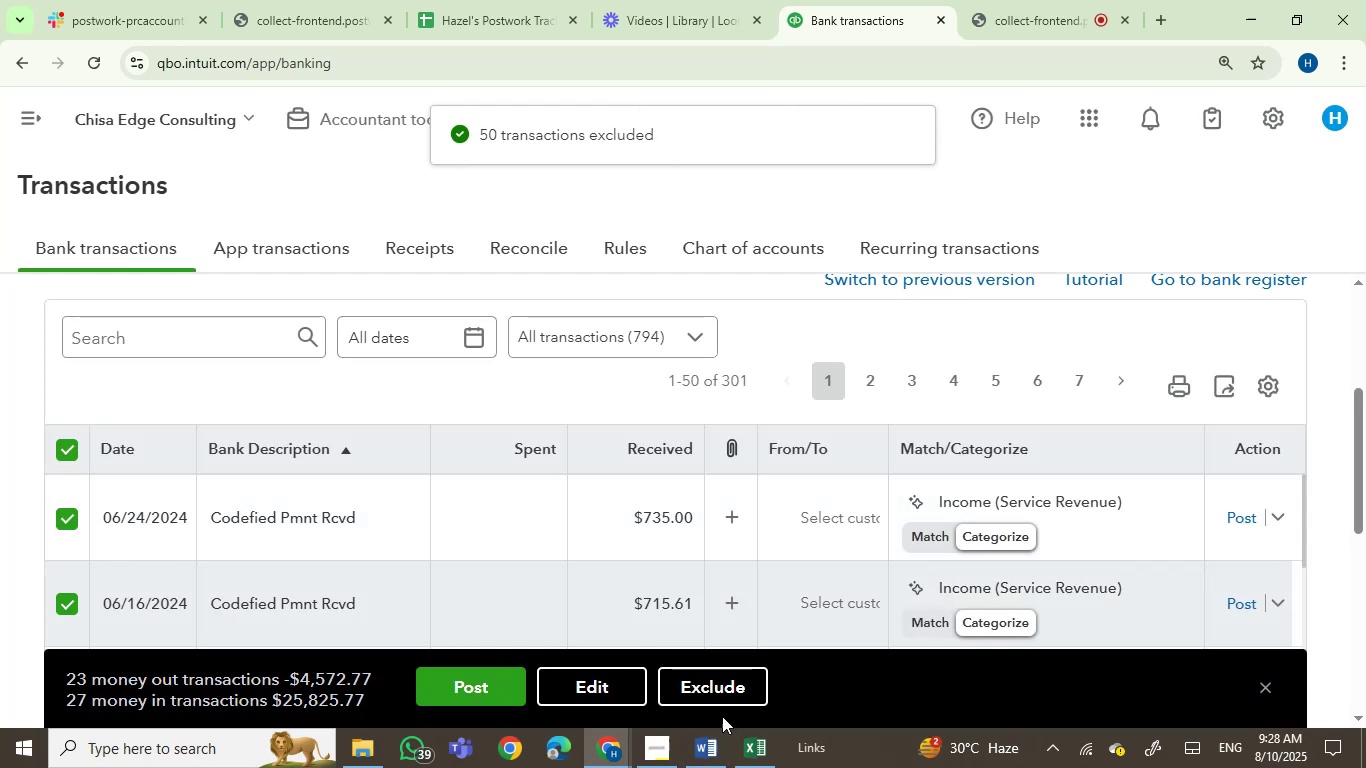 
left_click([729, 700])
 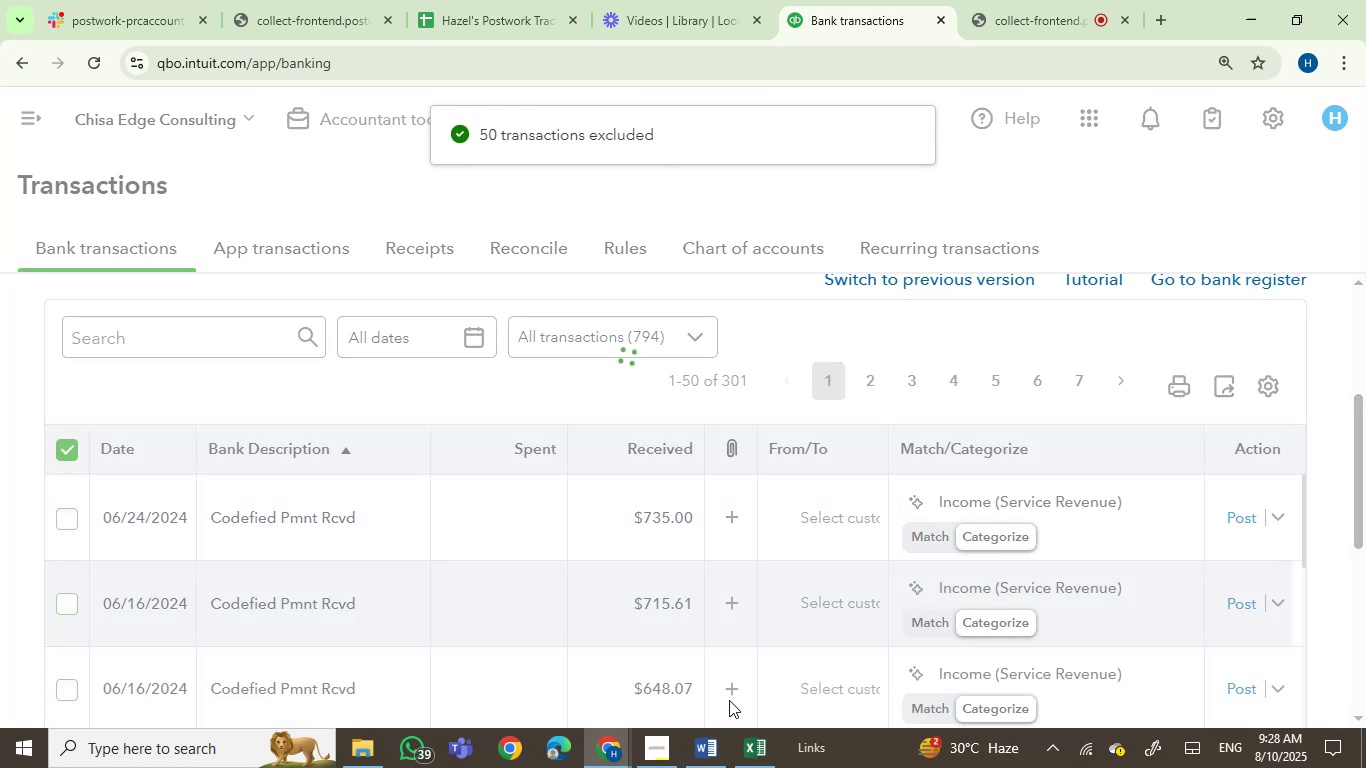 
mouse_move([676, 715])
 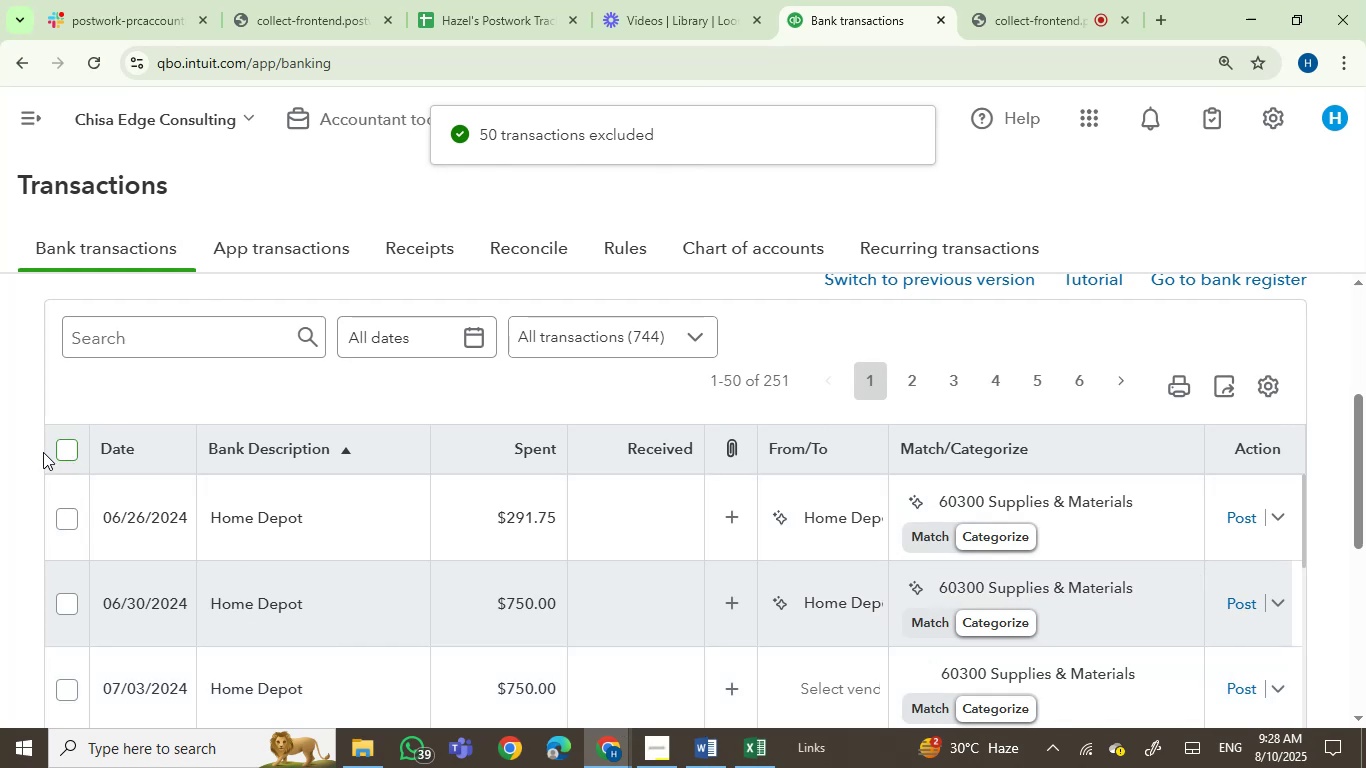 
left_click([70, 452])
 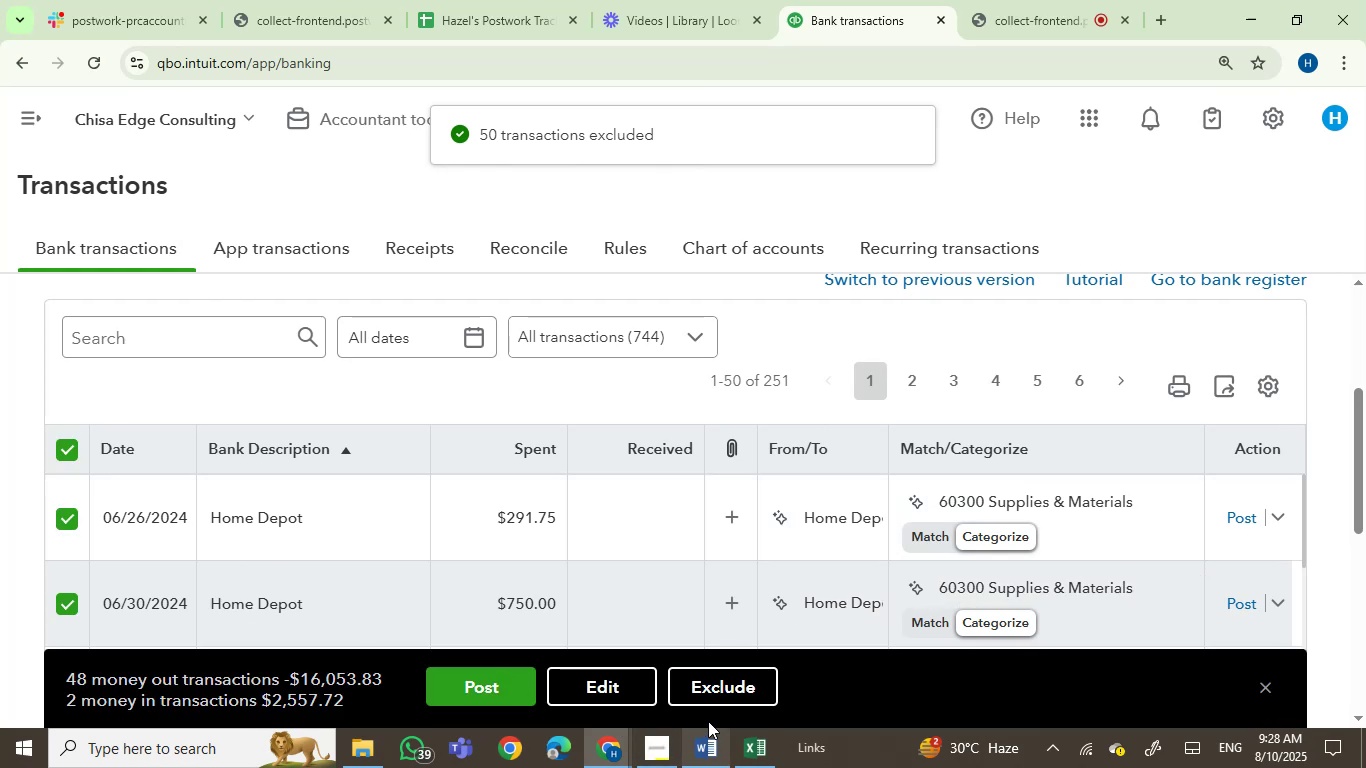 
left_click([710, 693])
 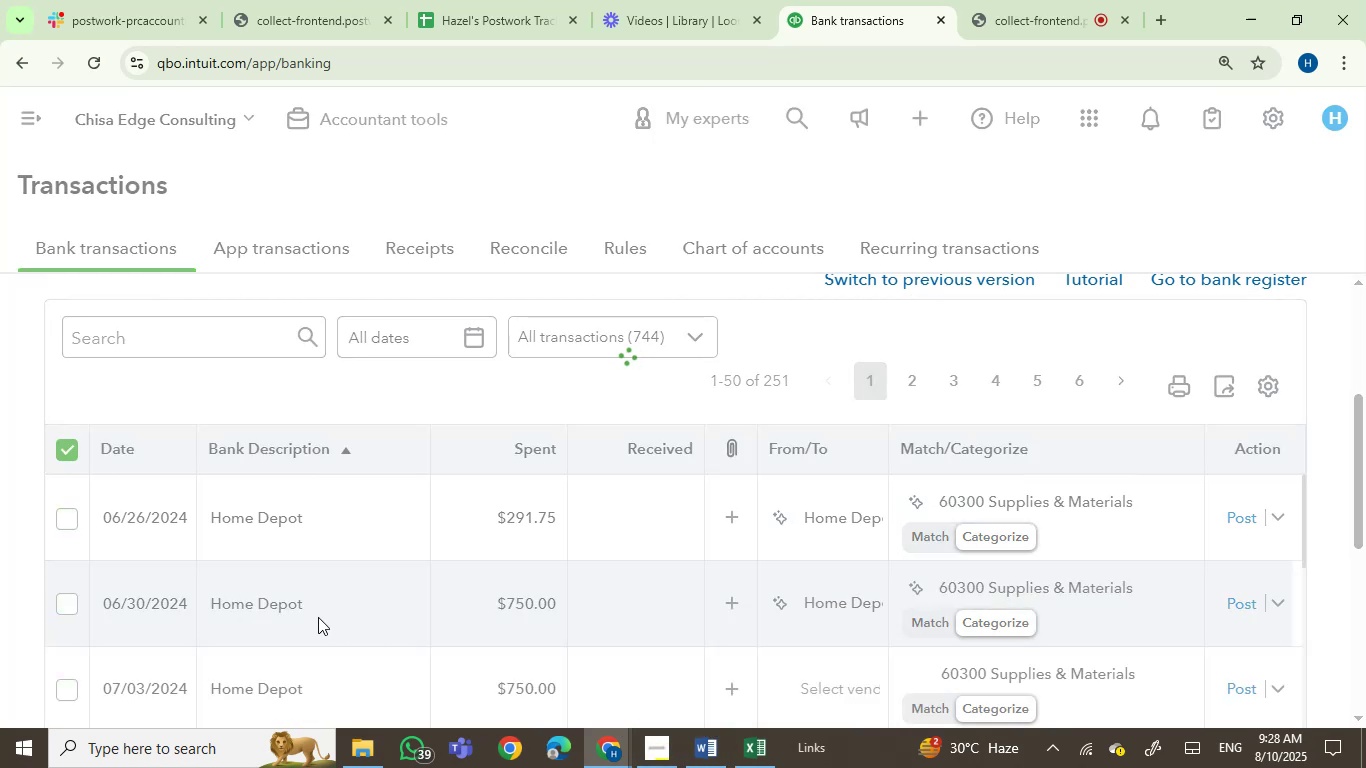 
left_click([62, 406])
 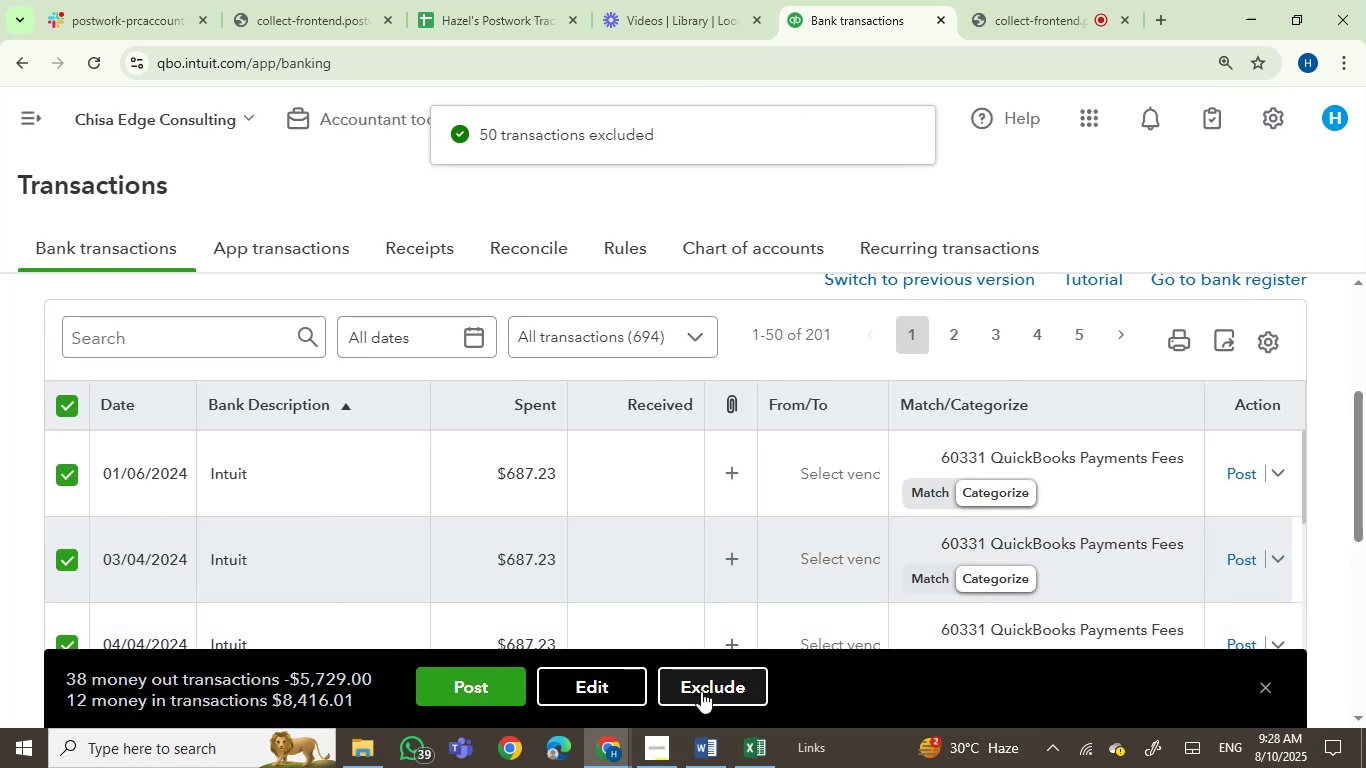 
left_click([701, 691])
 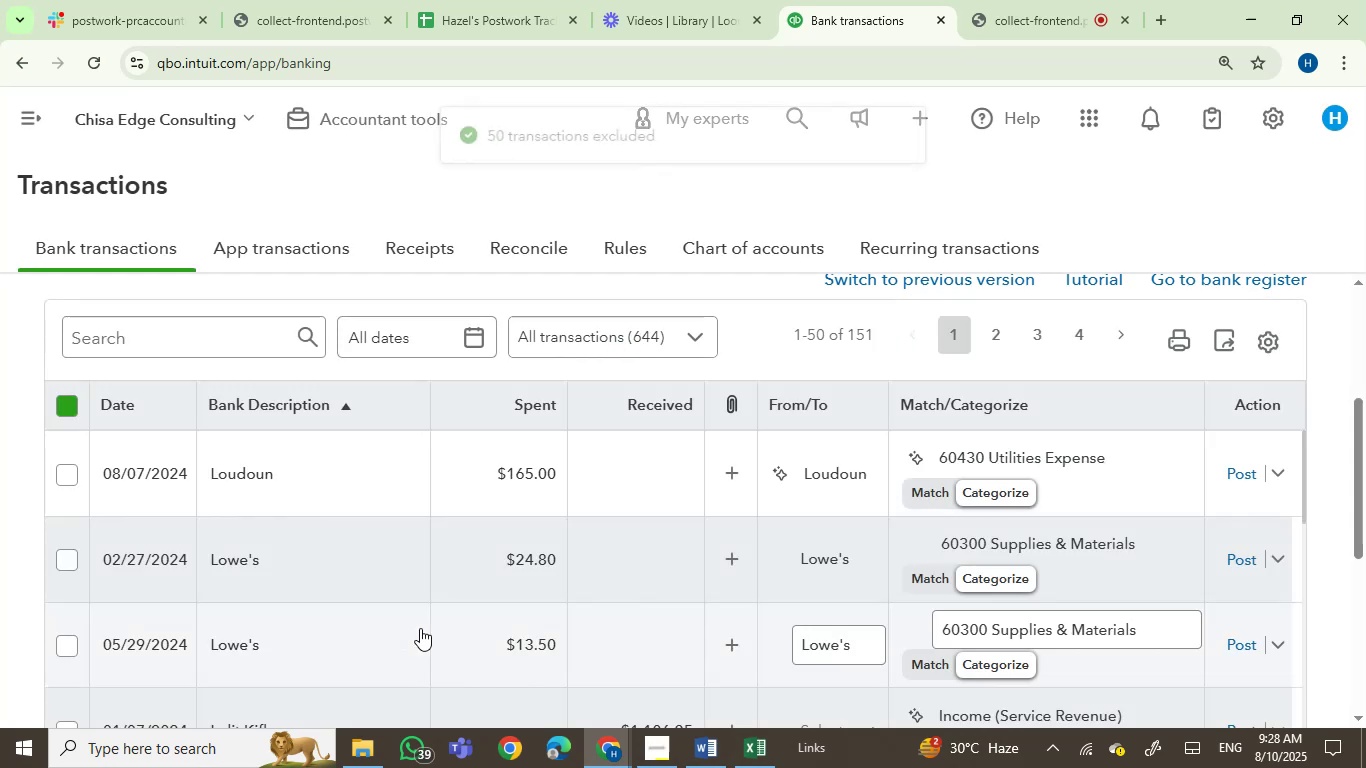 
wait(5.78)
 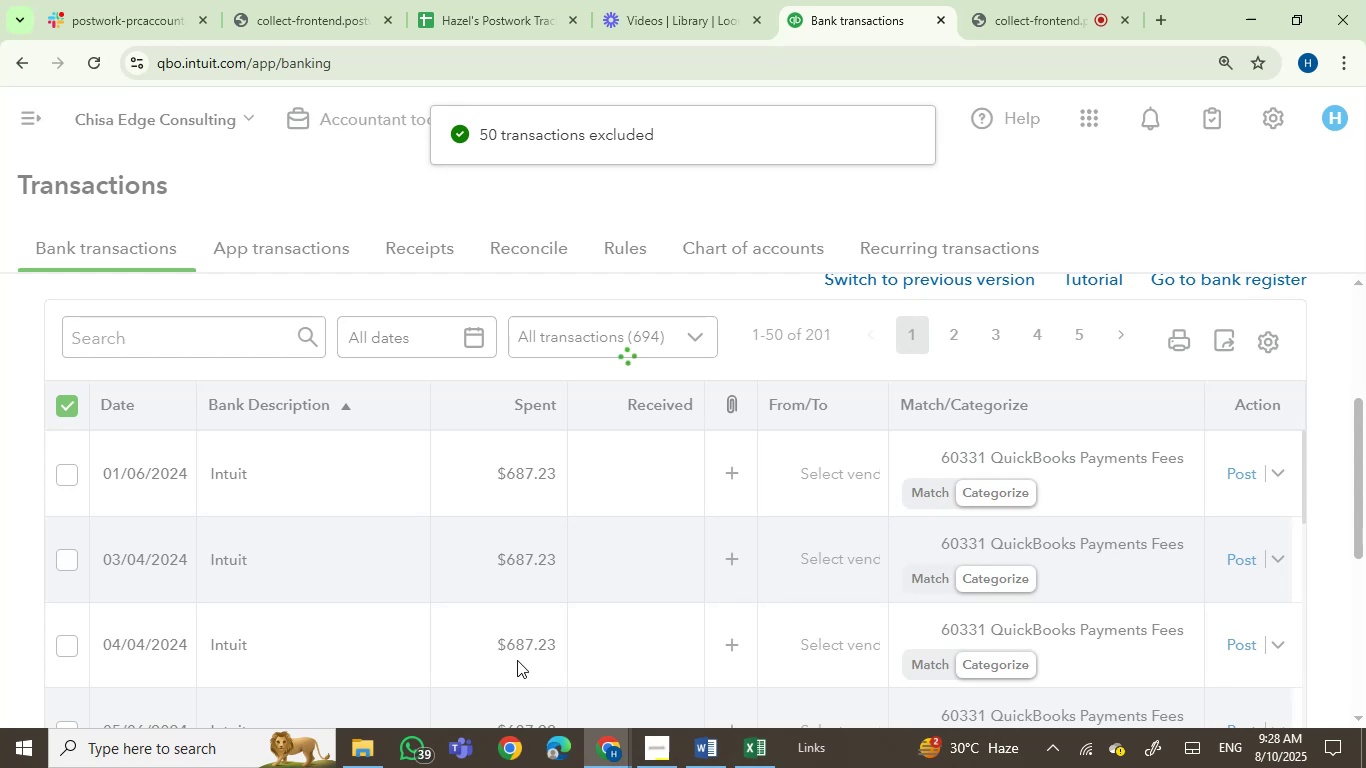 
left_click([71, 410])
 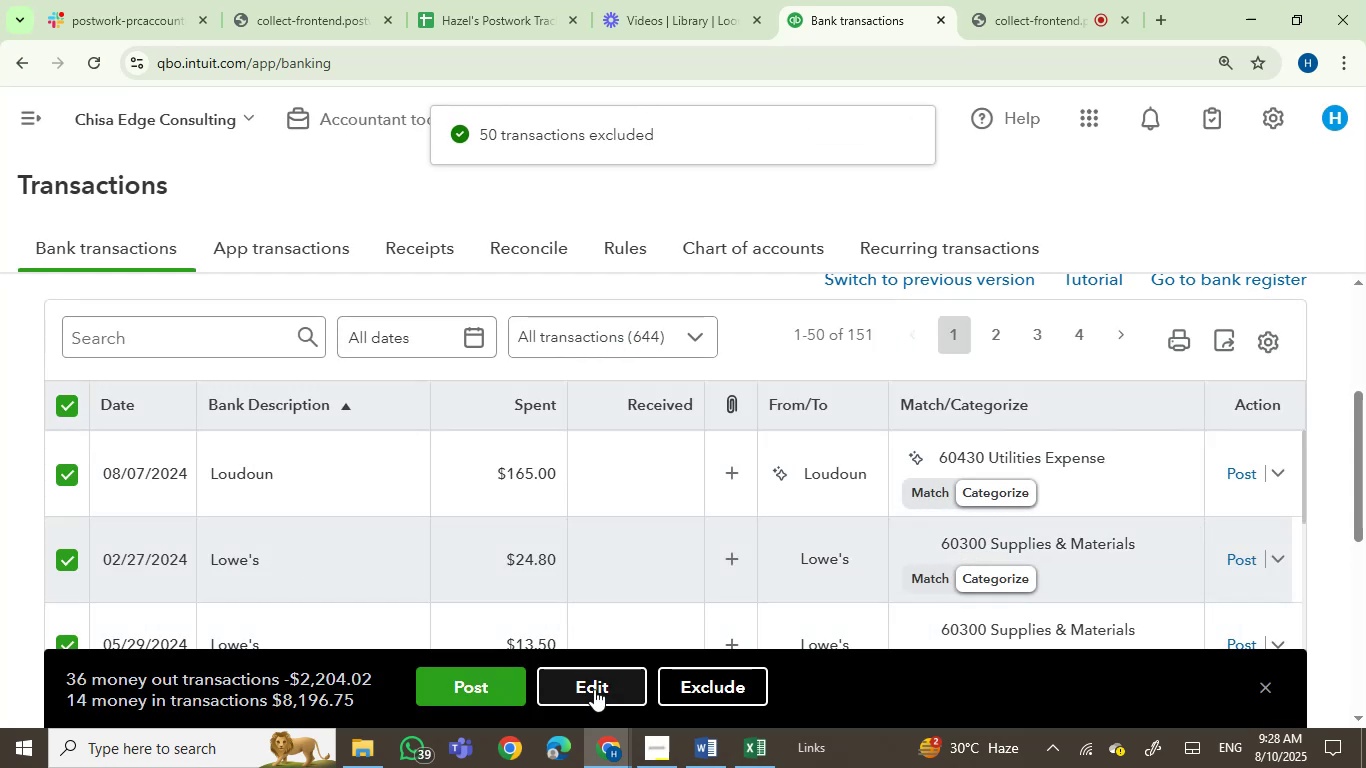 
left_click([668, 697])
 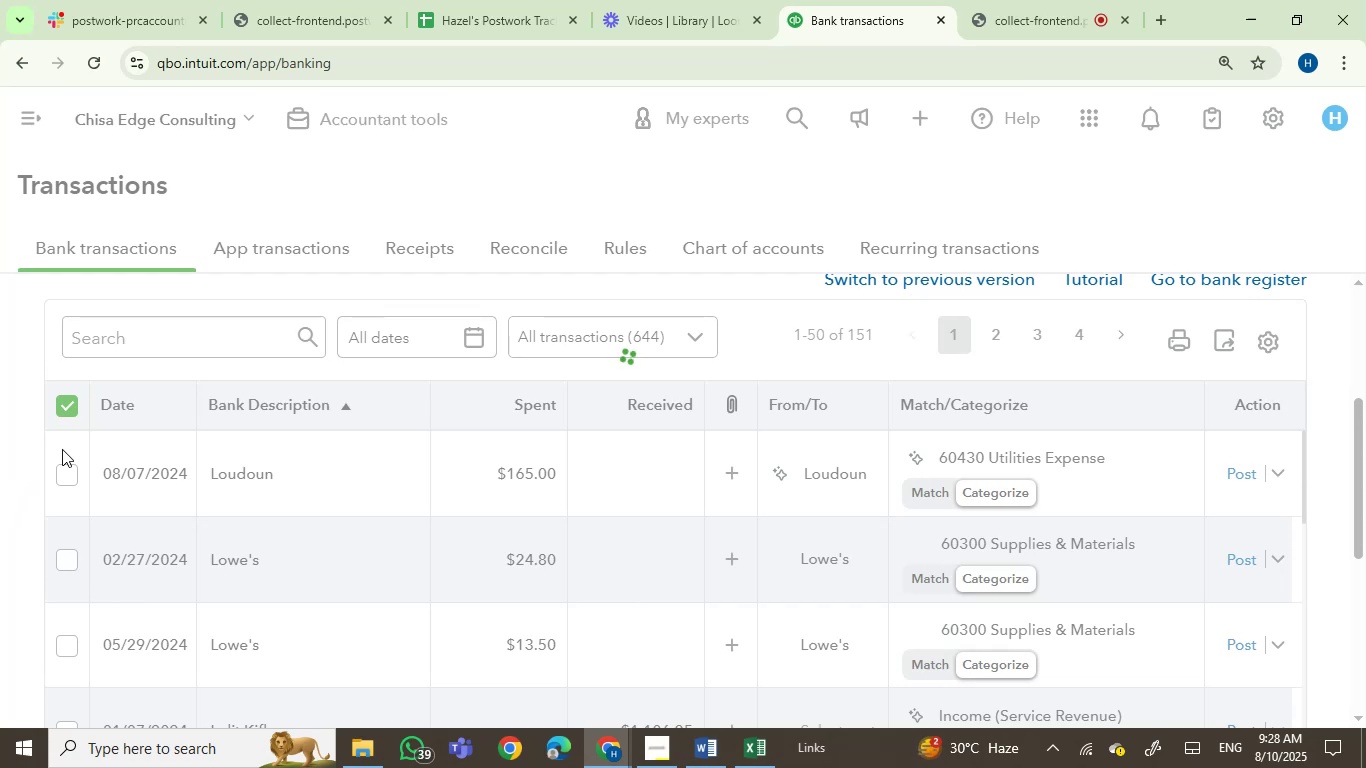 
wait(5.43)
 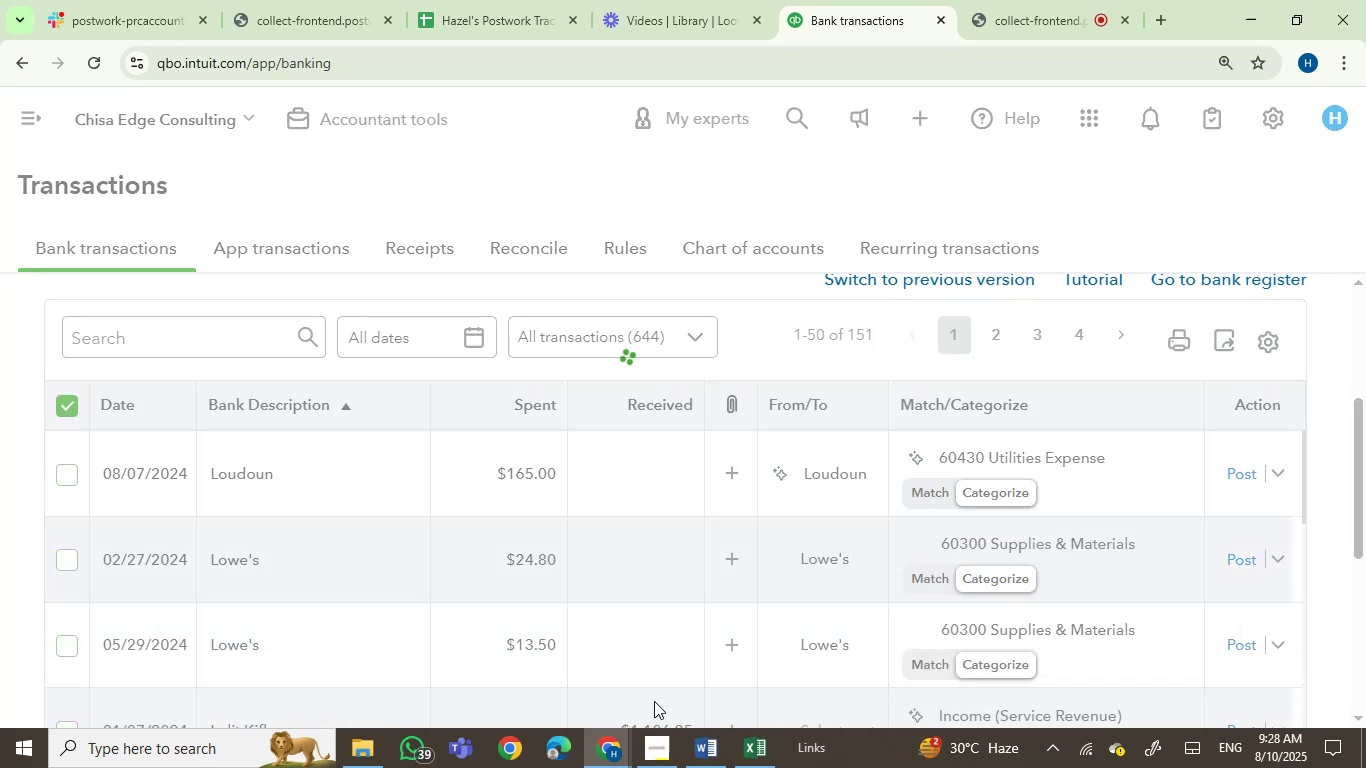 
left_click([64, 400])
 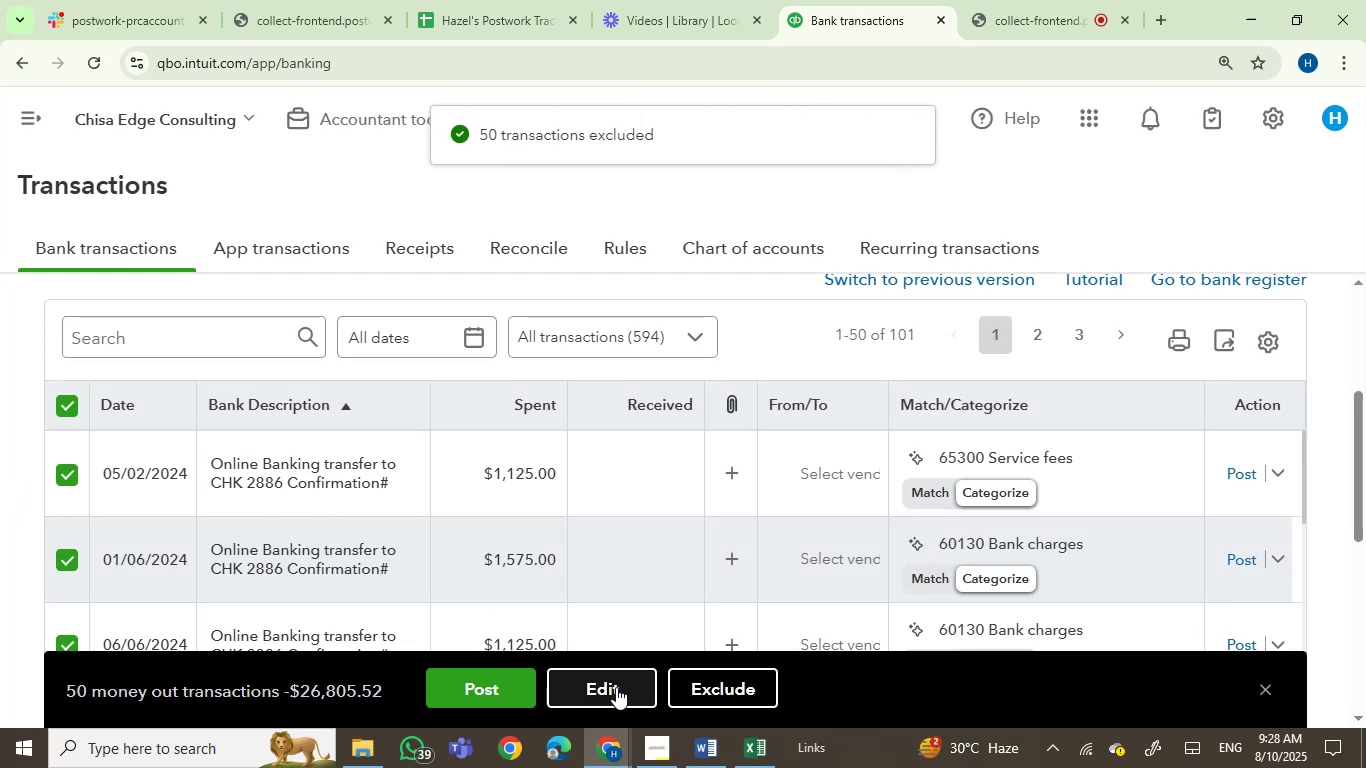 
left_click([686, 687])
 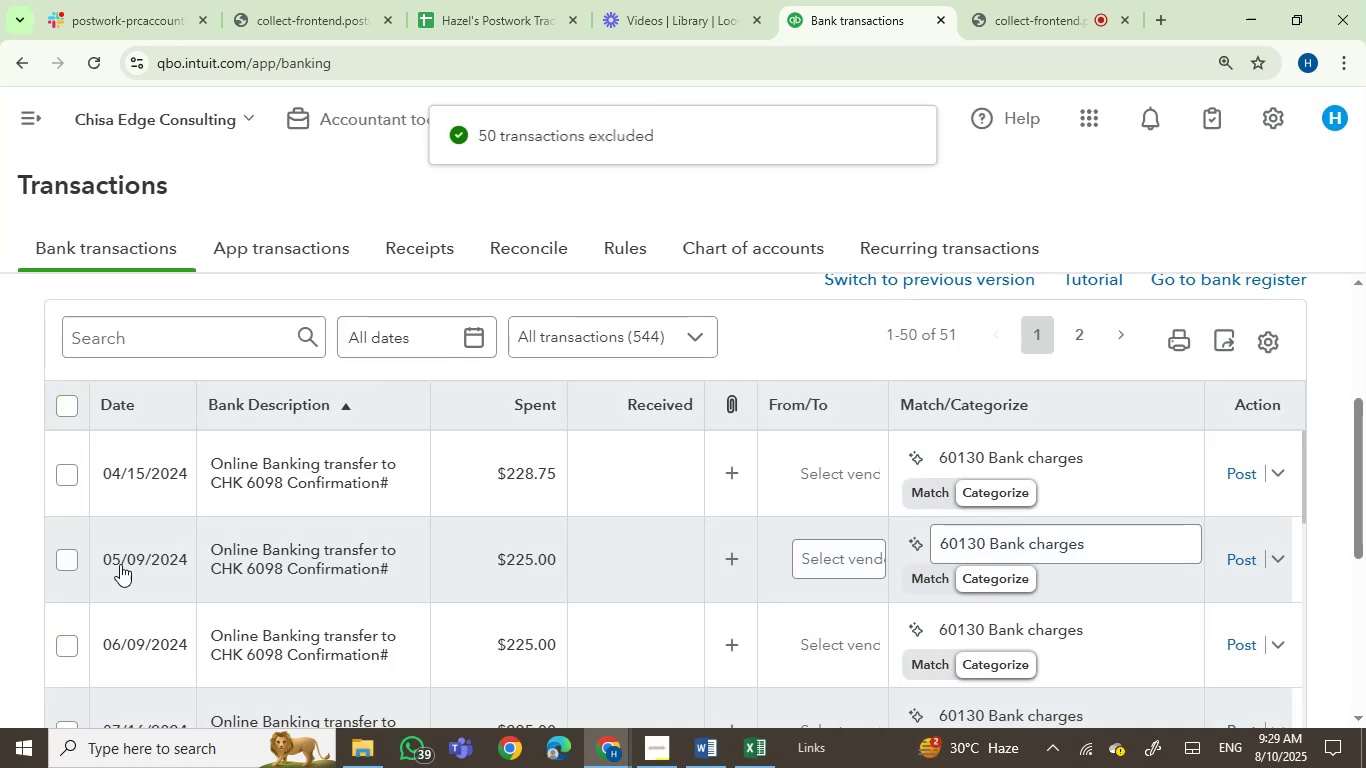 
wait(6.25)
 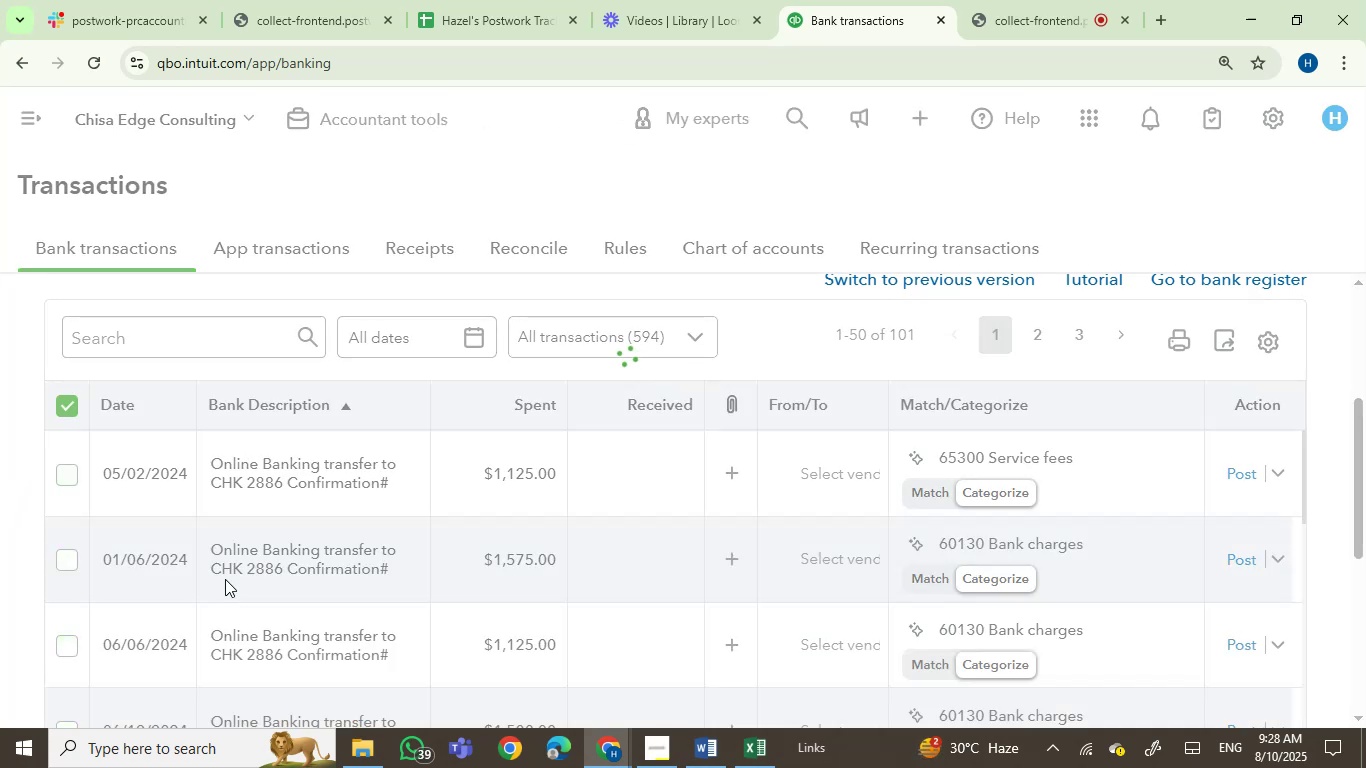 
left_click([61, 411])
 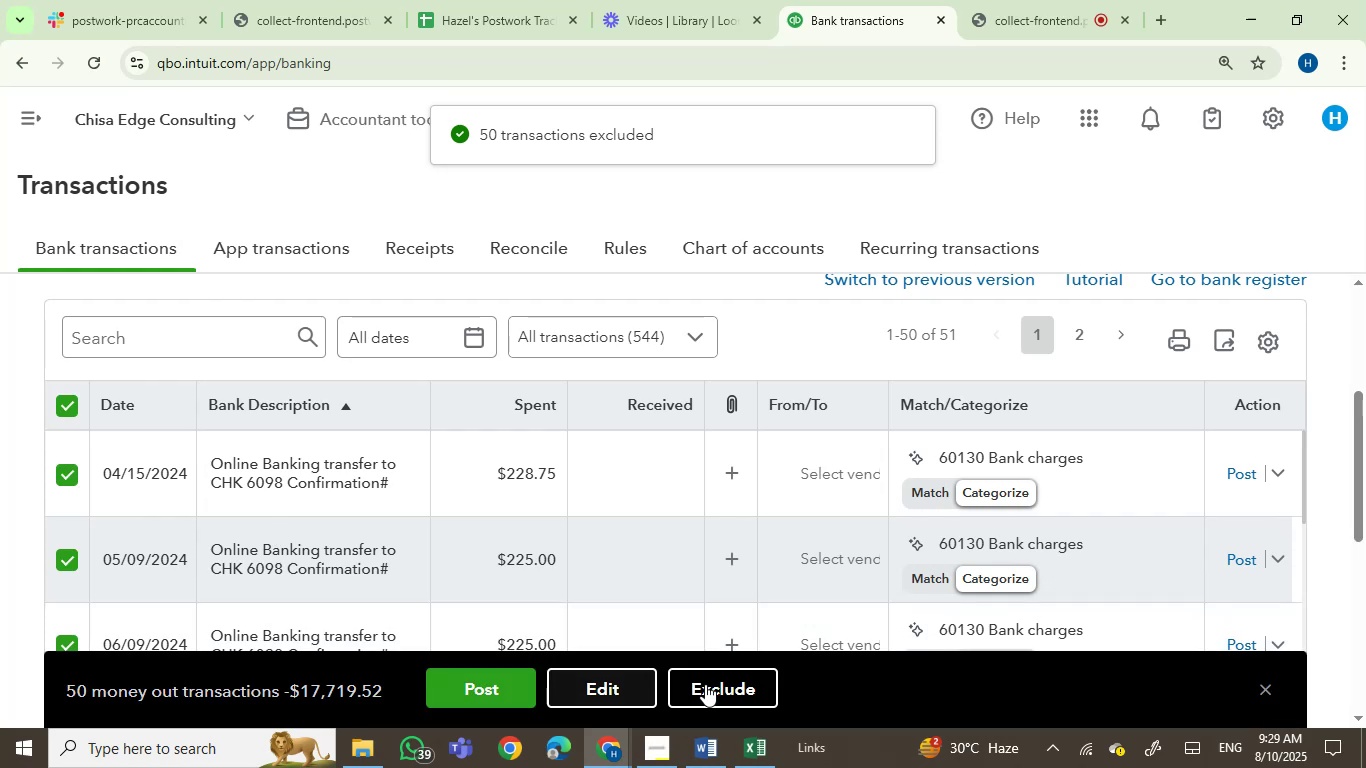 
left_click([710, 685])
 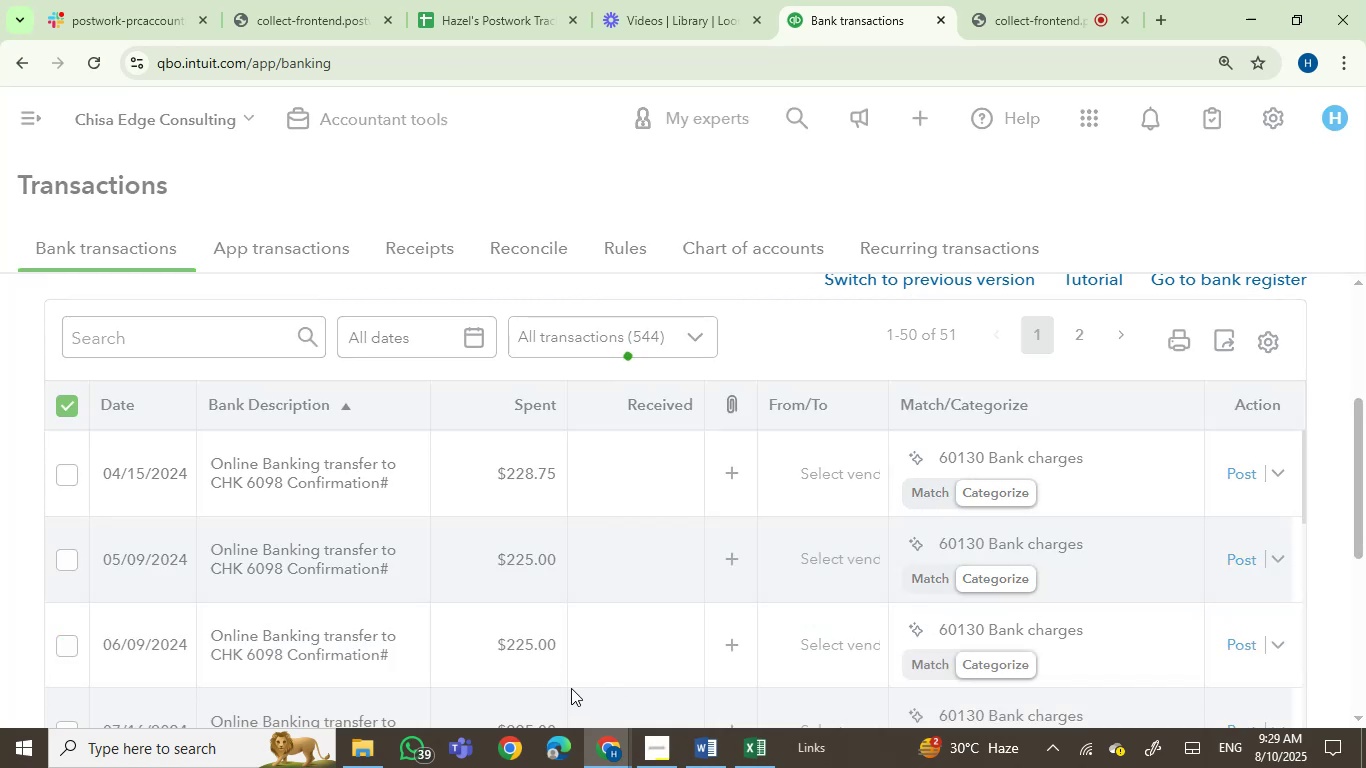 
wait(5.6)
 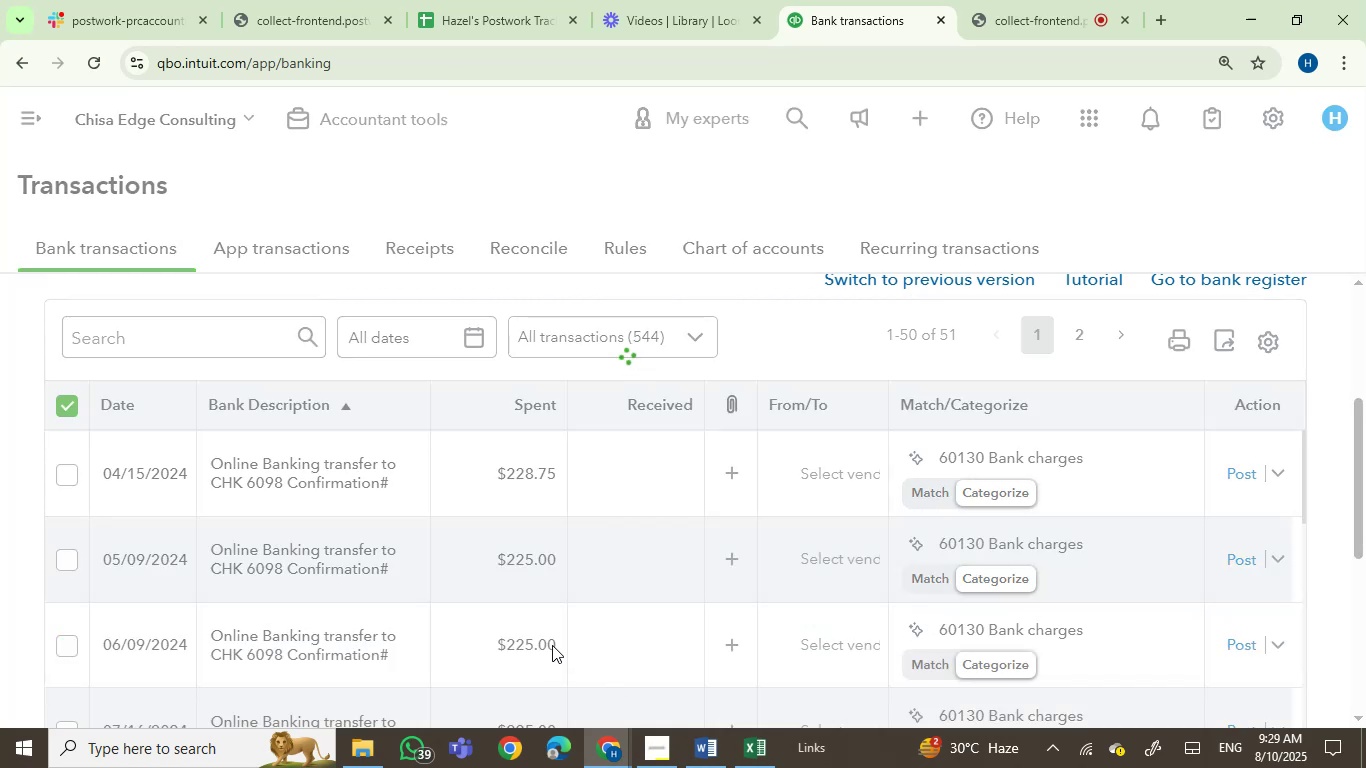 
left_click([65, 405])
 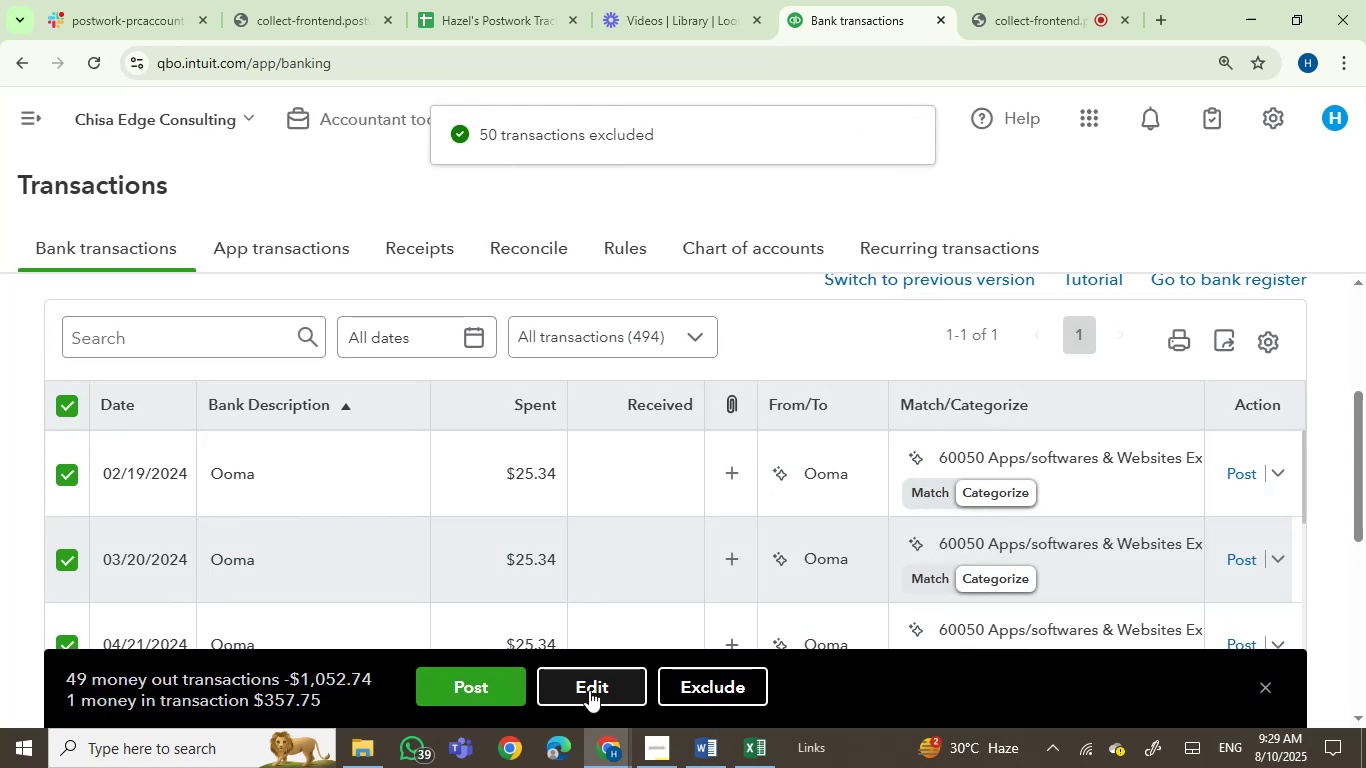 
left_click([709, 688])
 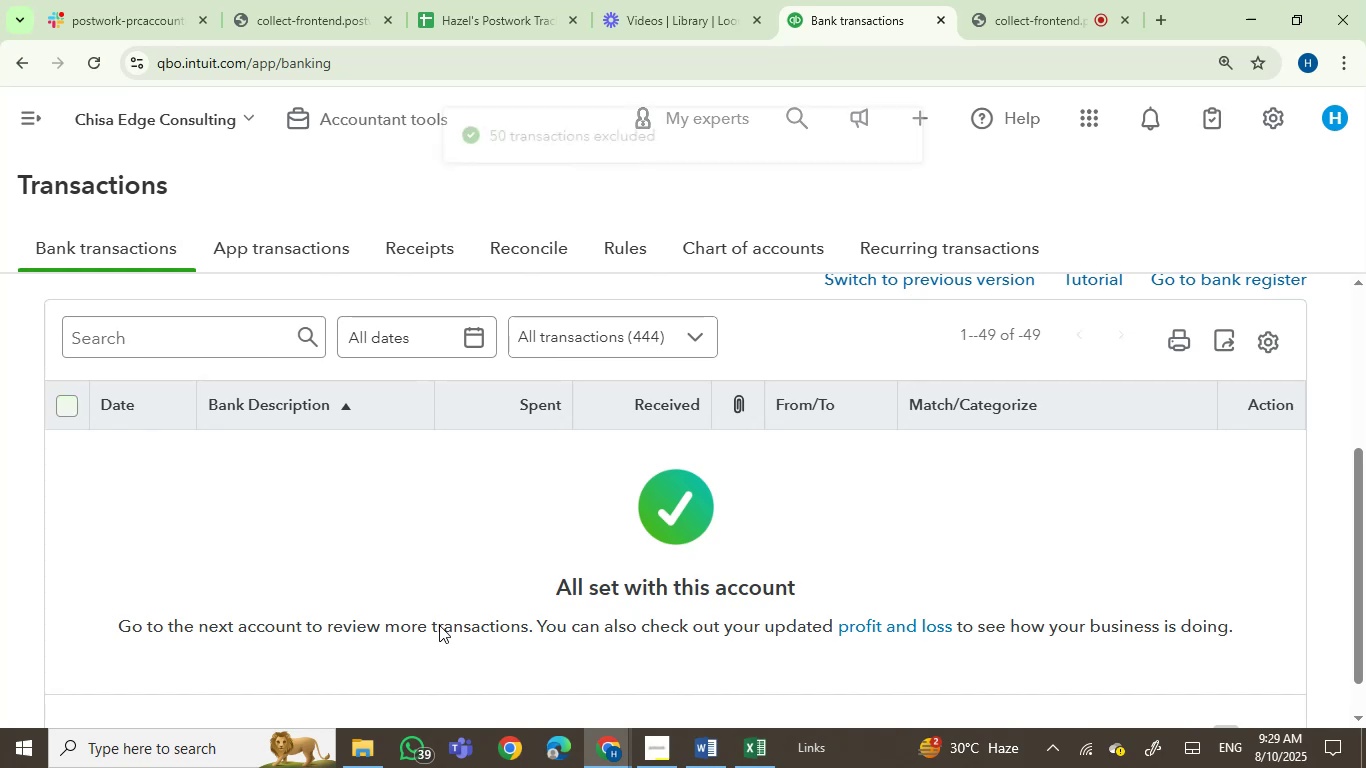 
scroll: coordinate [439, 642], scroll_direction: up, amount: 2.0
 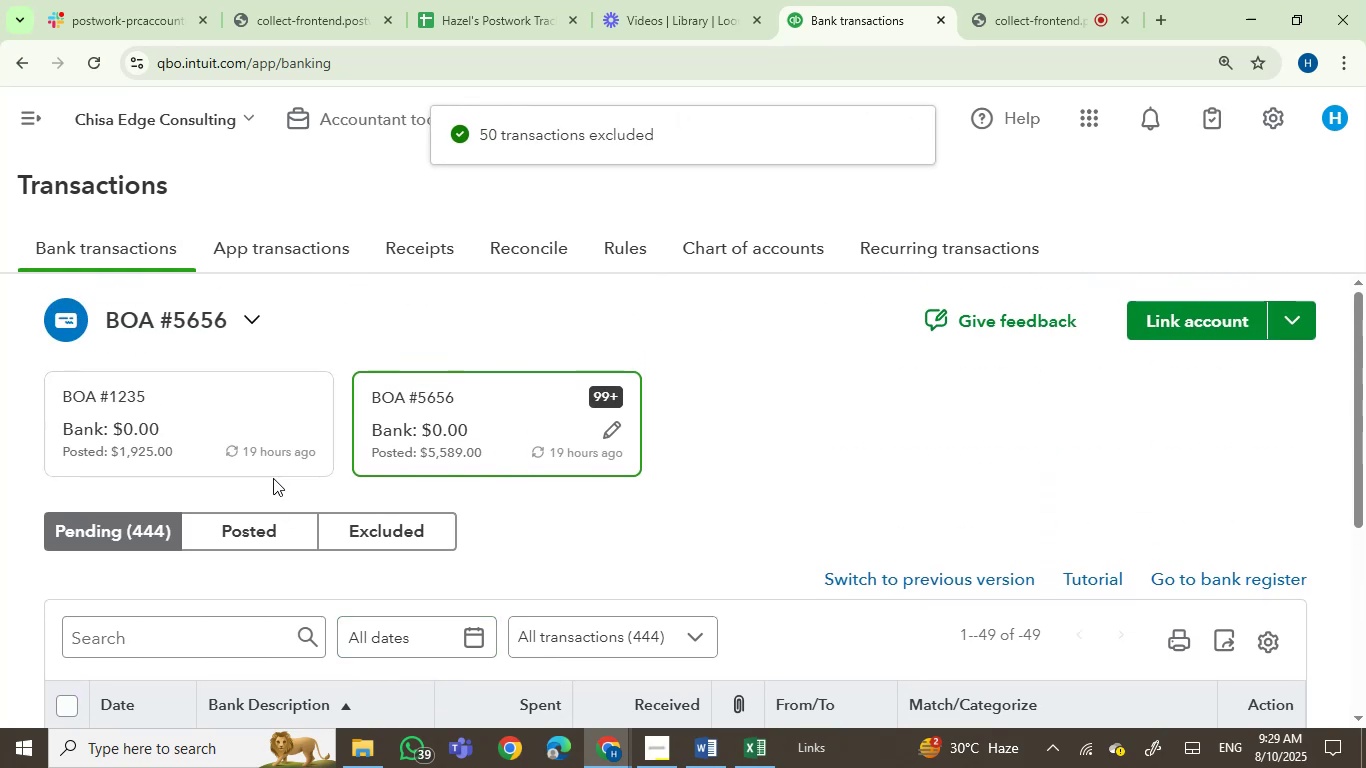 
scroll: coordinate [273, 478], scroll_direction: down, amount: 2.0
 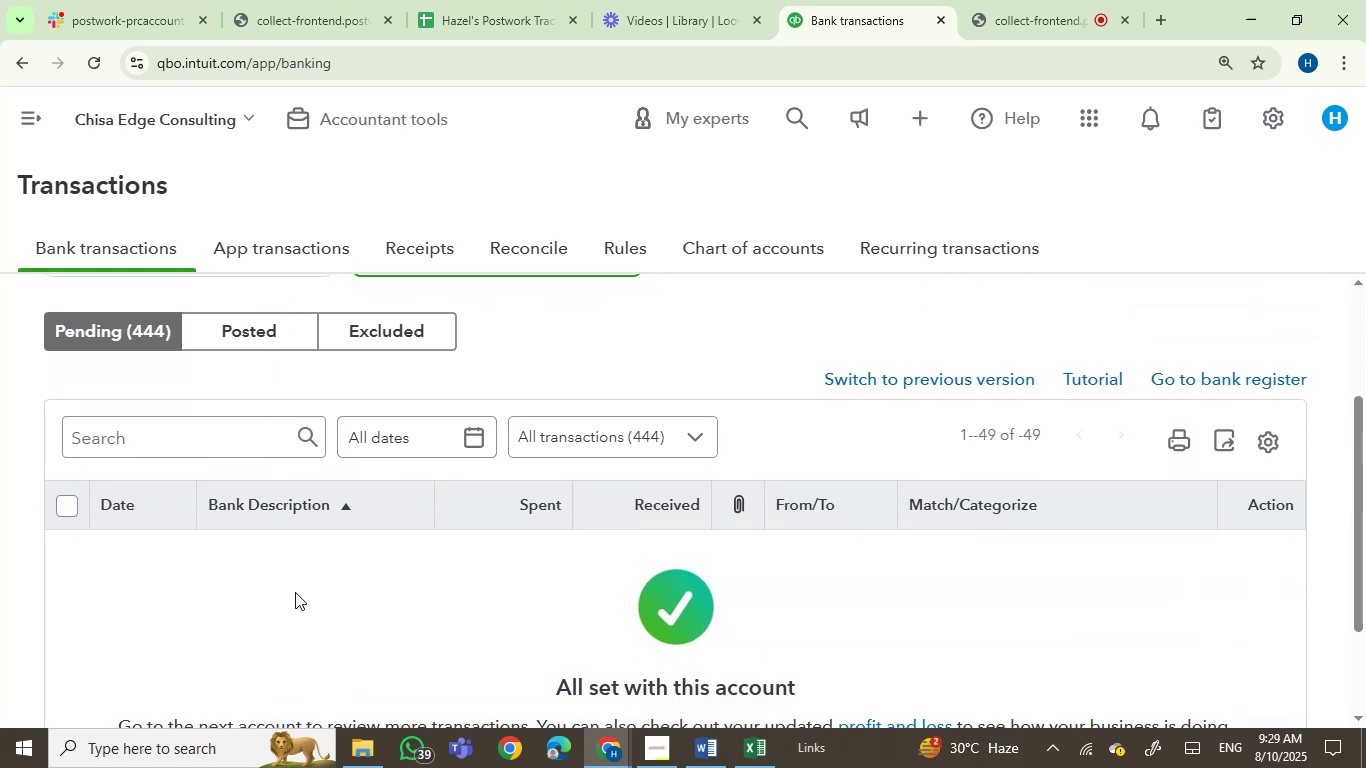 
left_click([299, 605])
 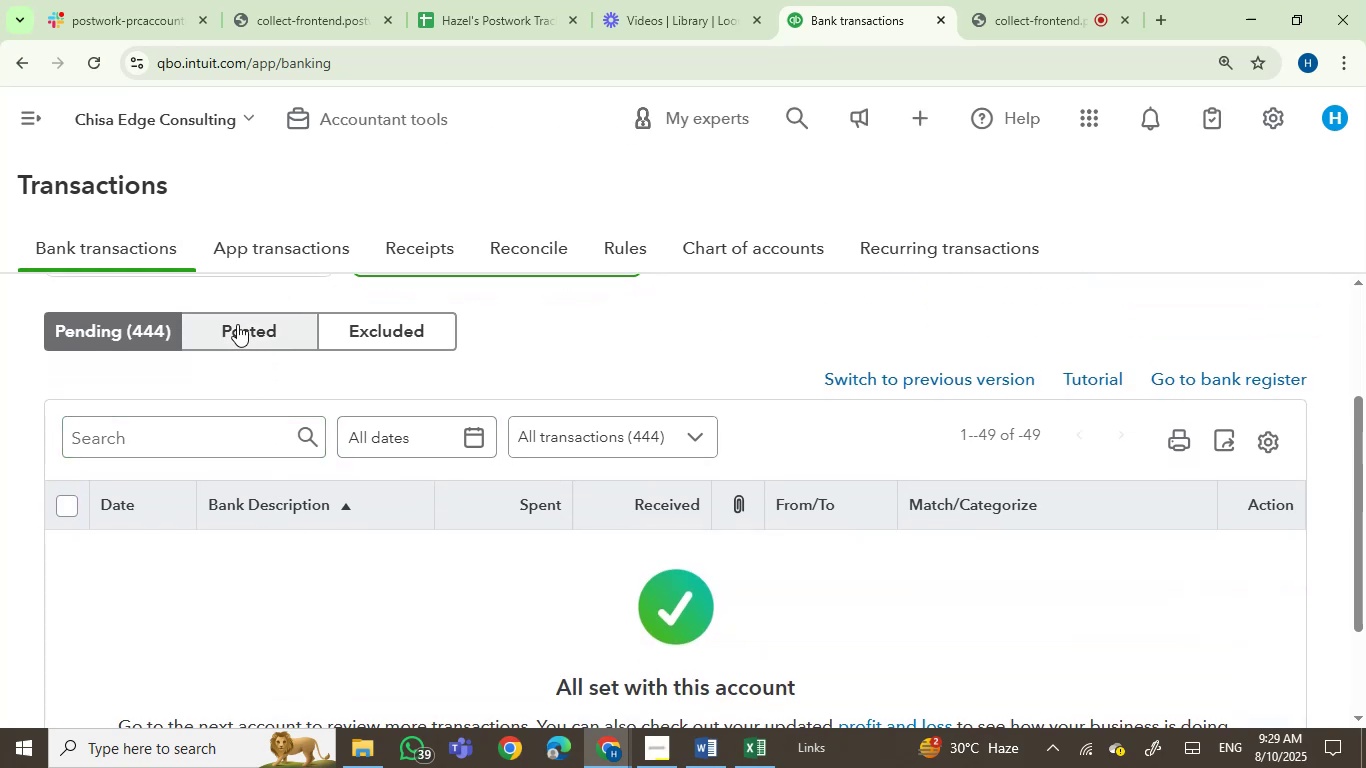 
left_click([237, 324])
 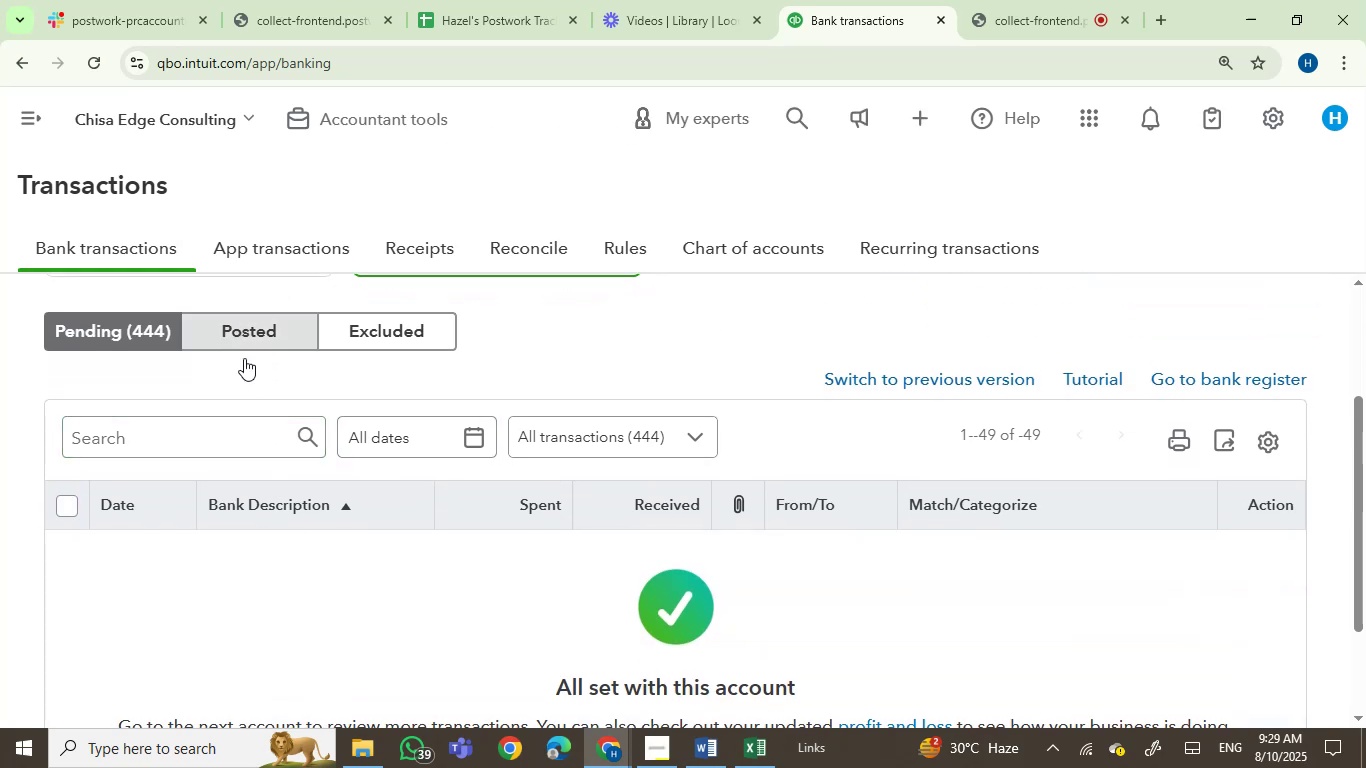 
scroll: coordinate [432, 687], scroll_direction: up, amount: 2.0
 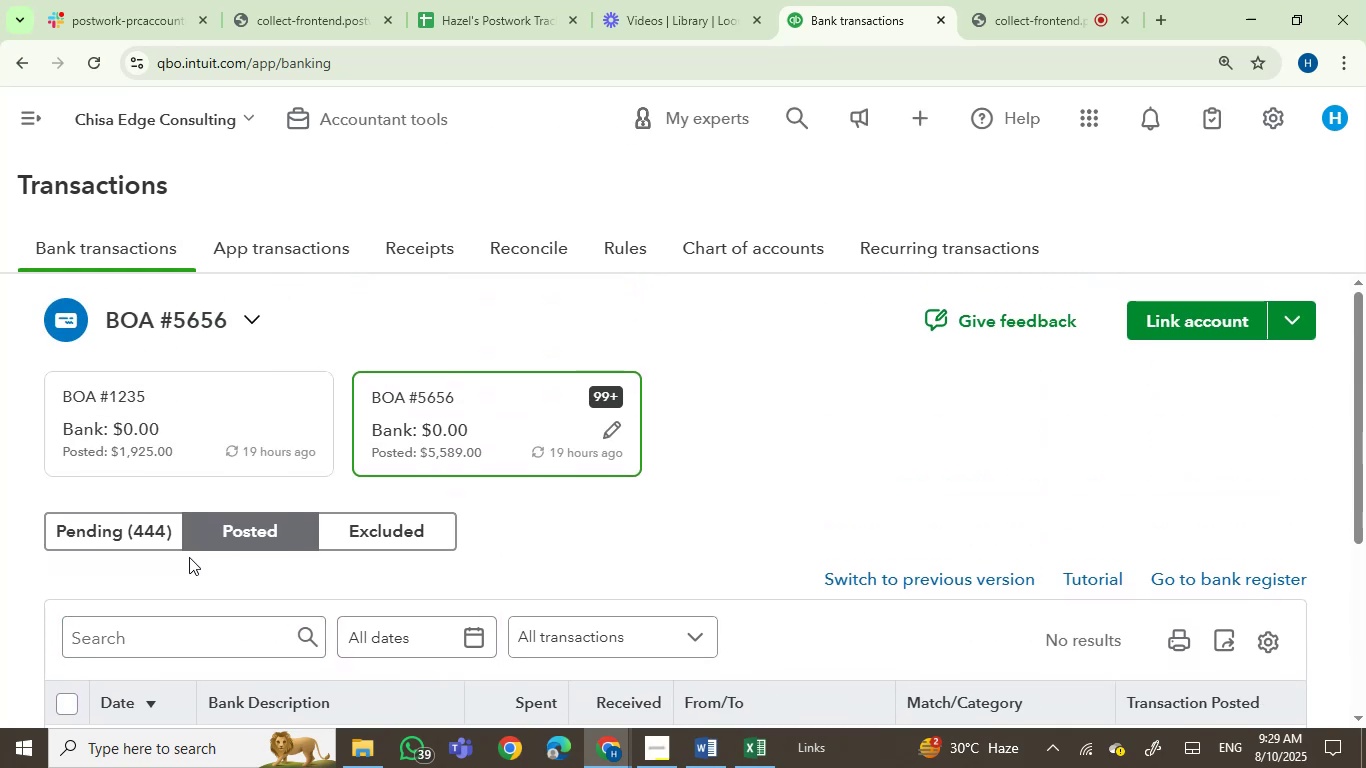 
left_click([151, 525])
 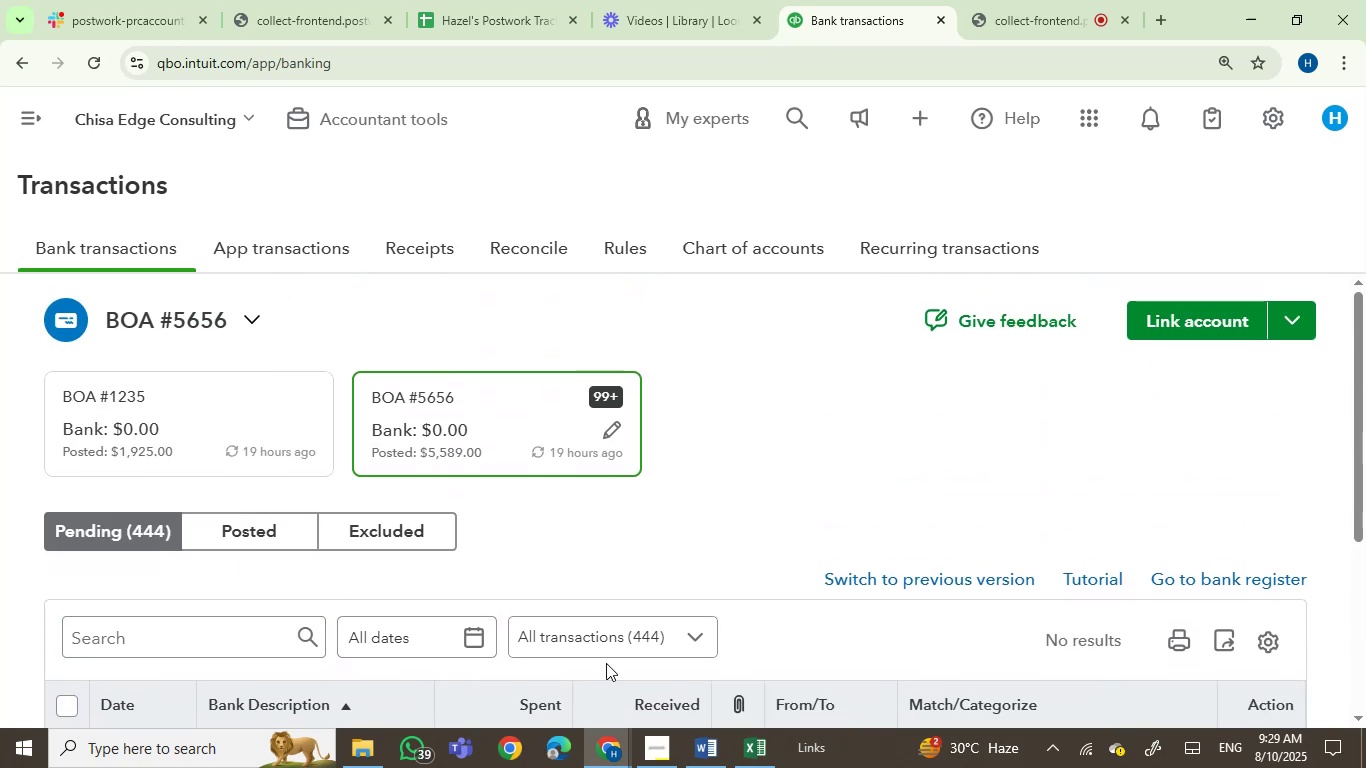 
scroll: coordinate [710, 555], scroll_direction: down, amount: 2.0
 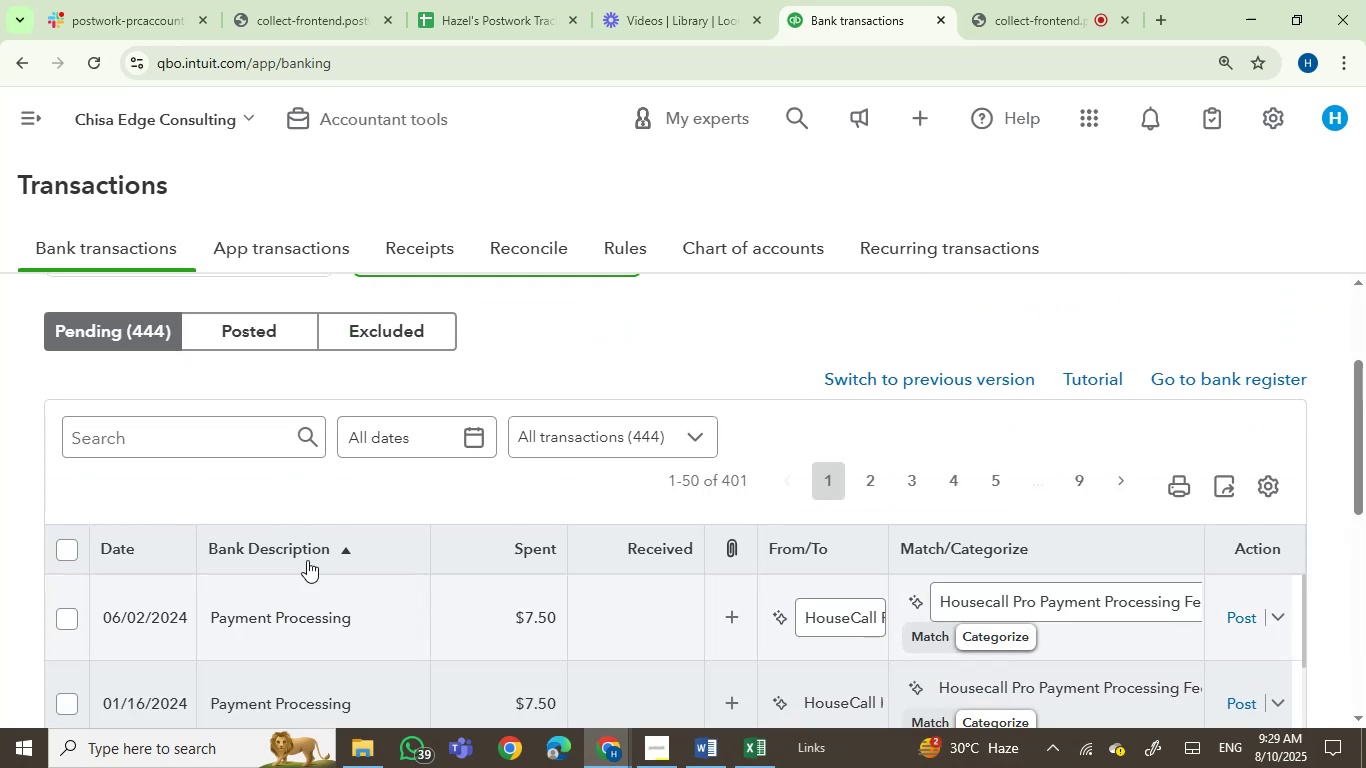 
left_click([61, 545])
 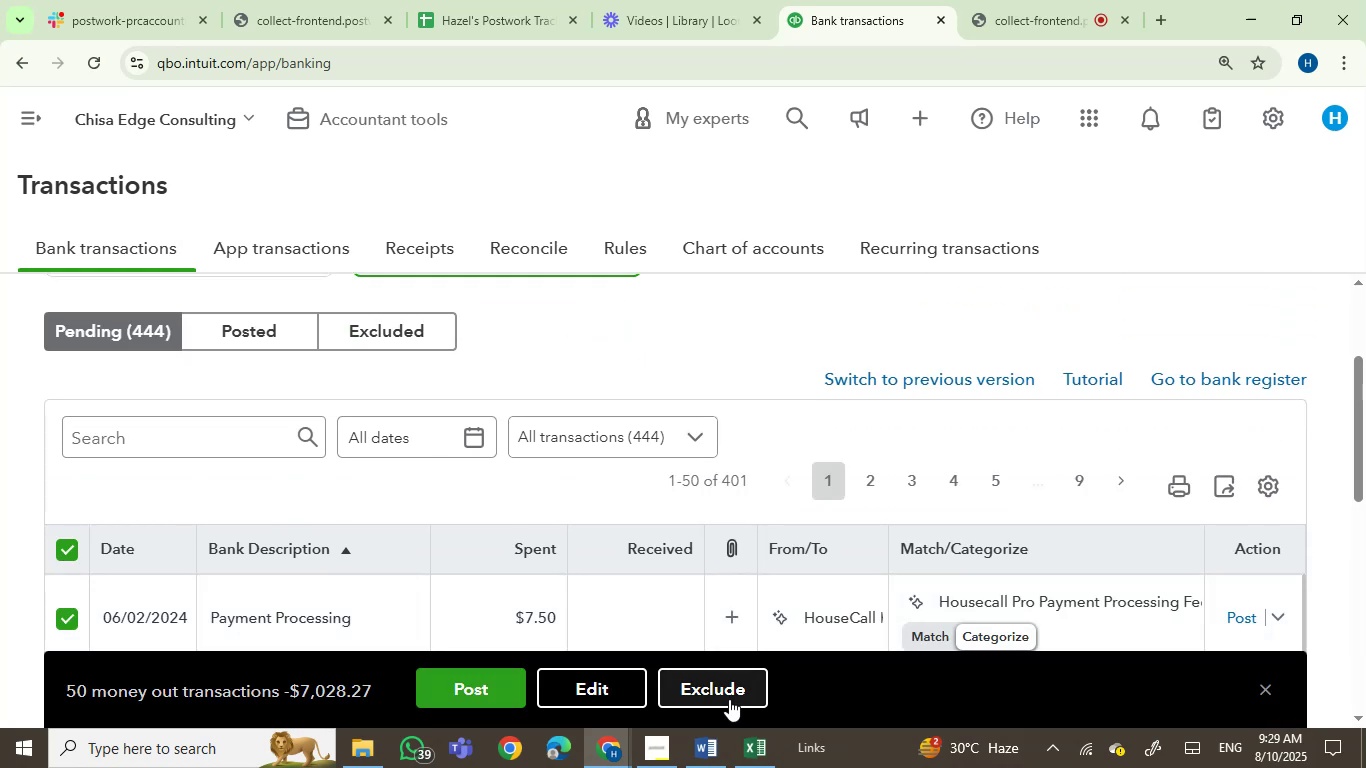 
left_click([729, 696])
 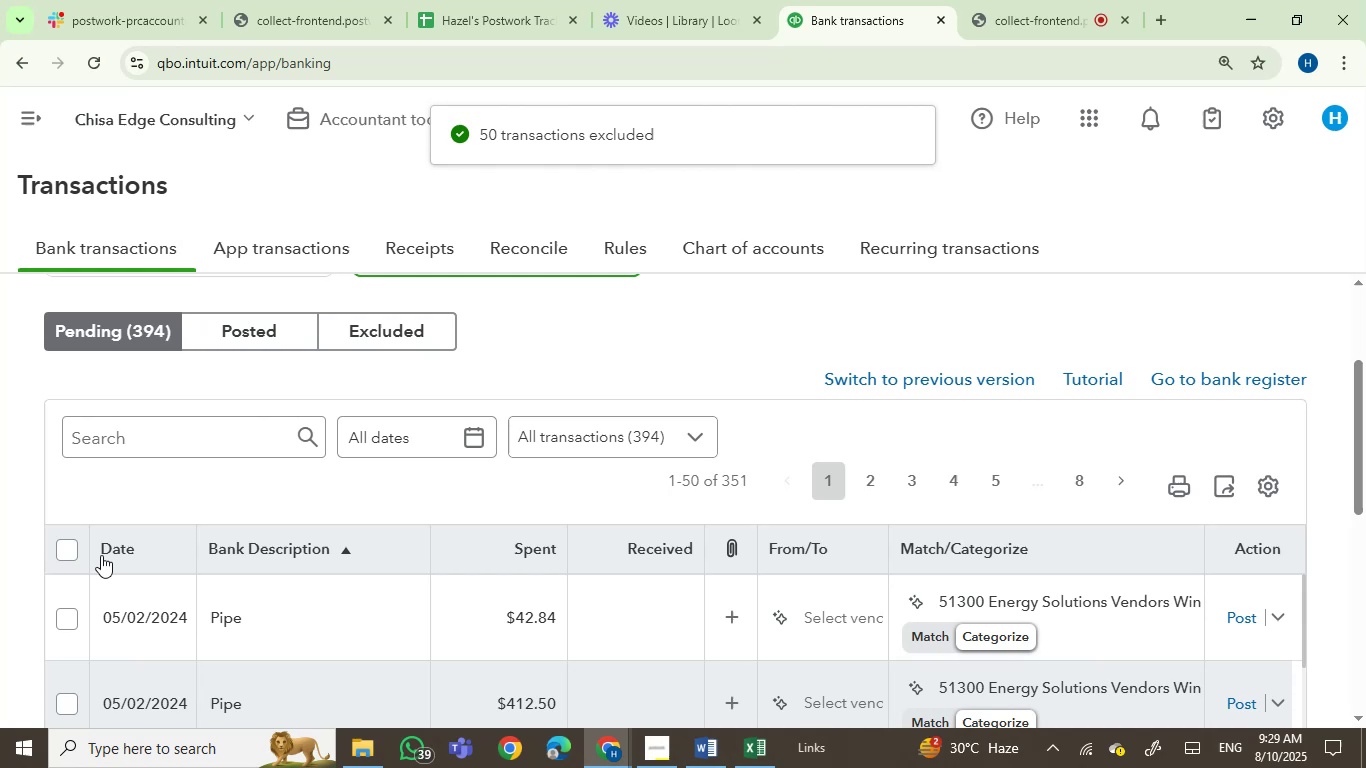 
wait(6.87)
 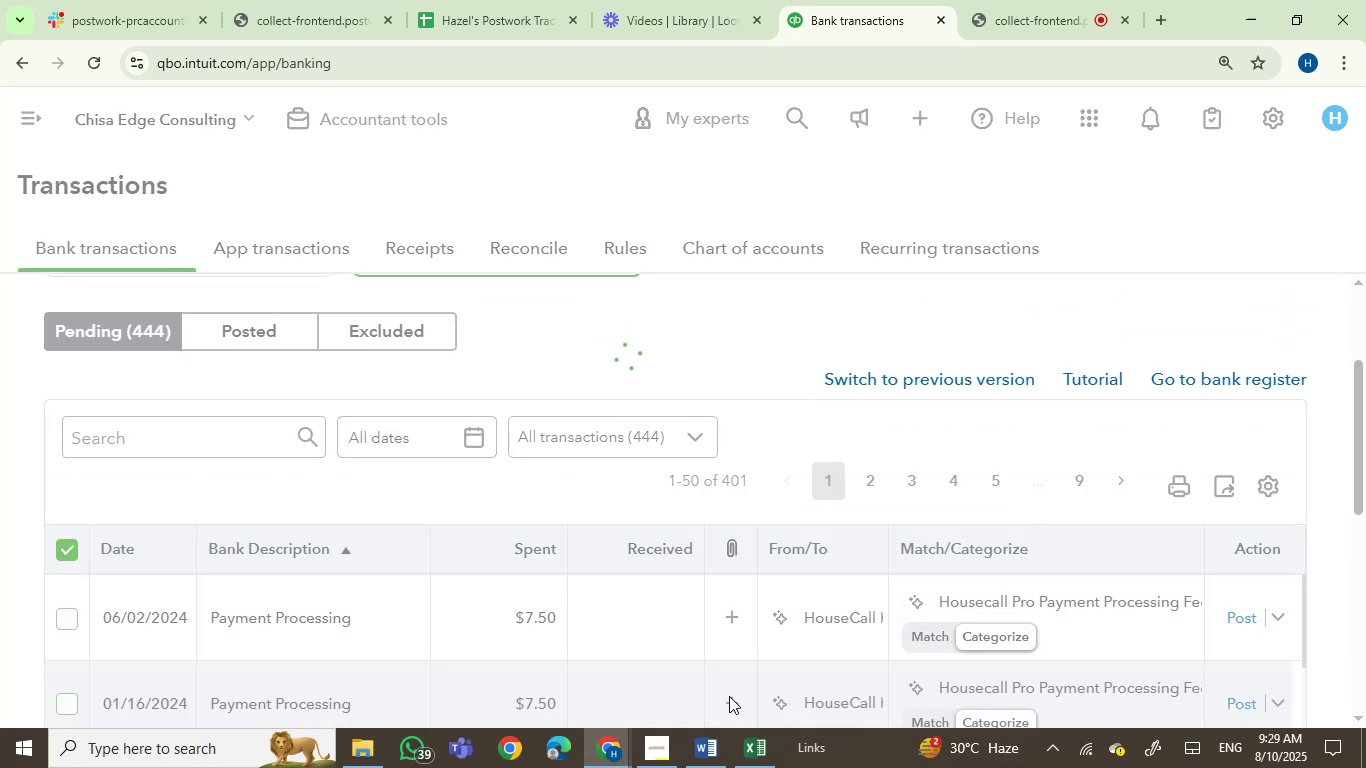 
left_click([700, 692])
 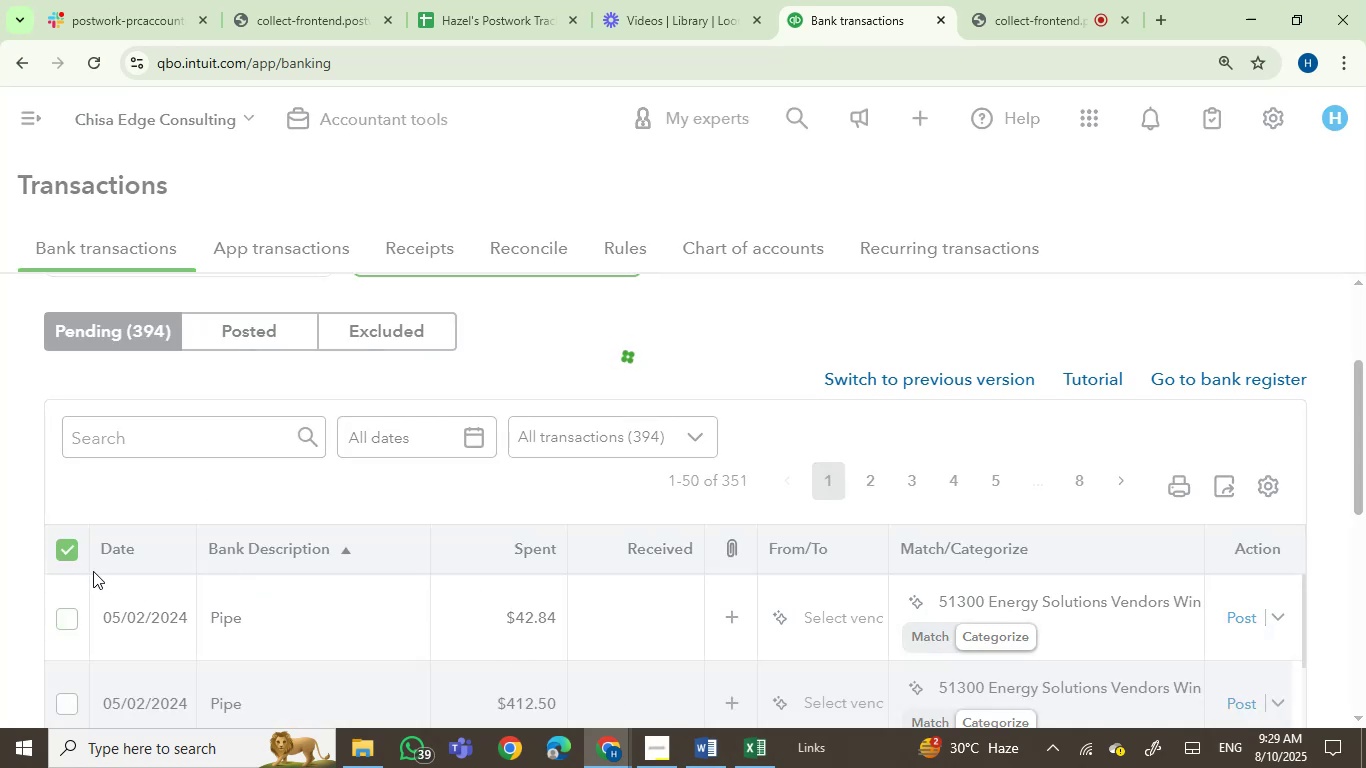 
wait(5.14)
 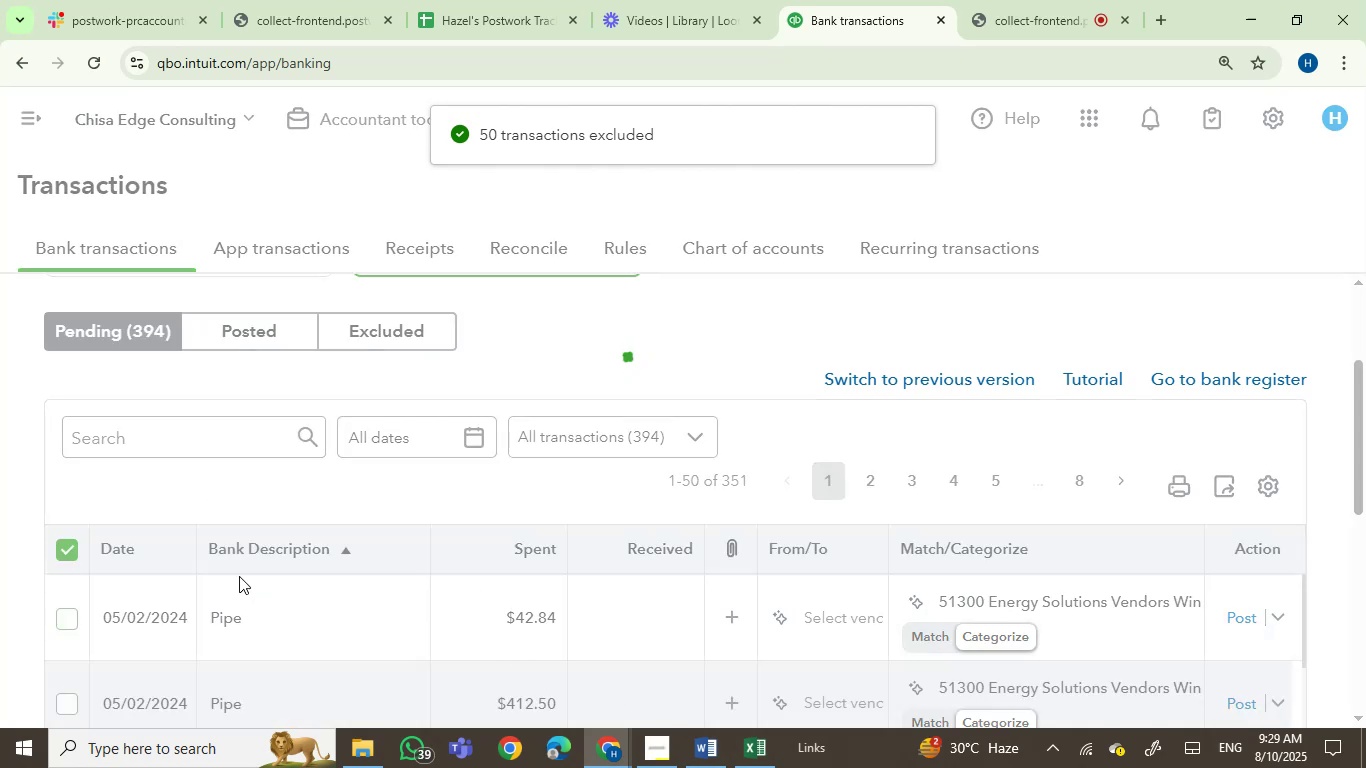 
left_click([68, 553])
 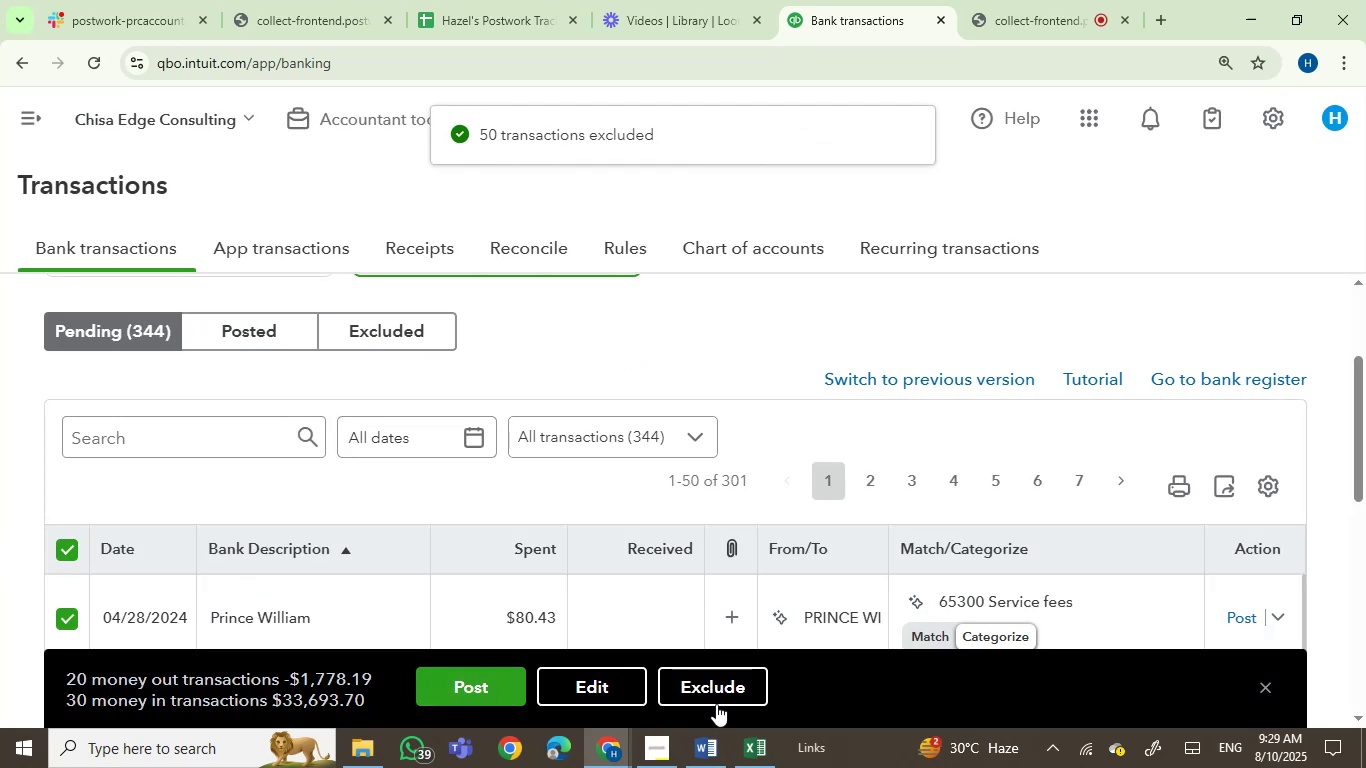 
left_click([723, 693])
 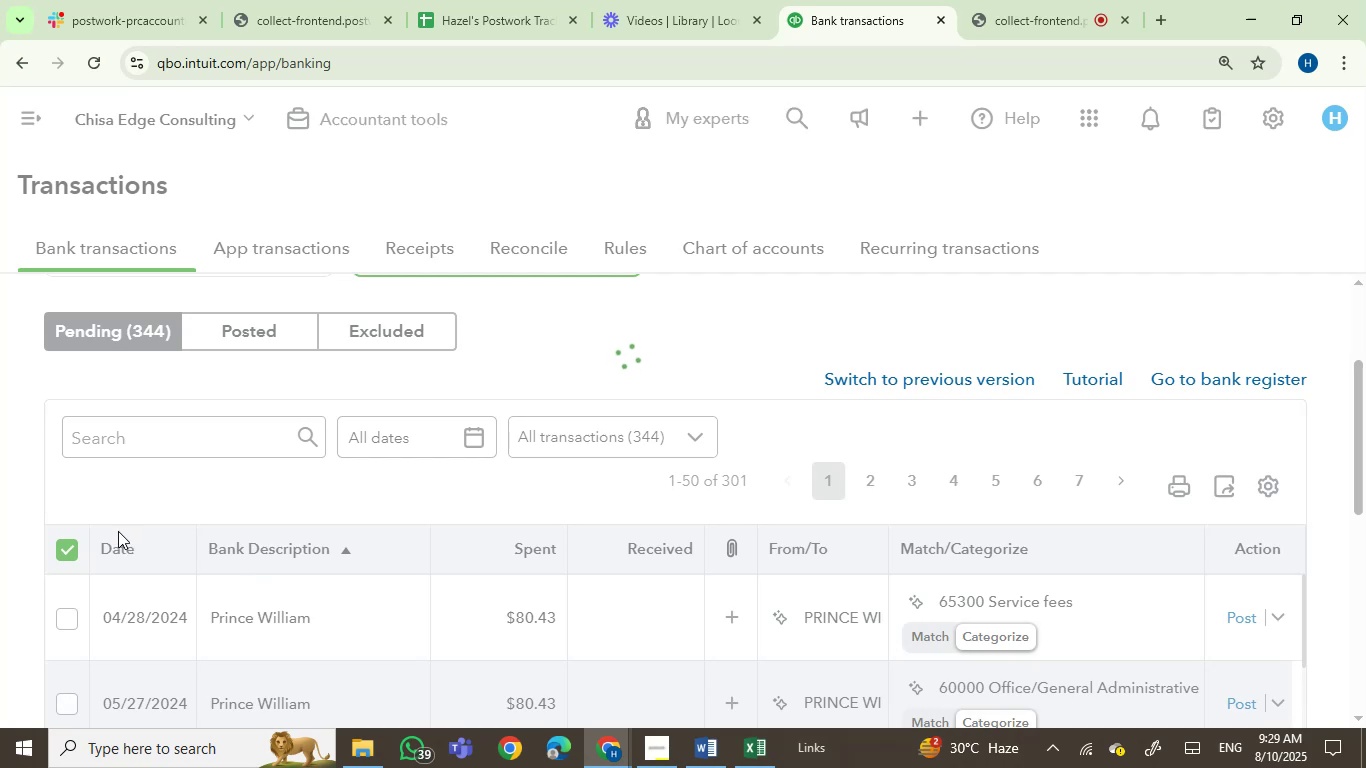 
left_click([70, 553])
 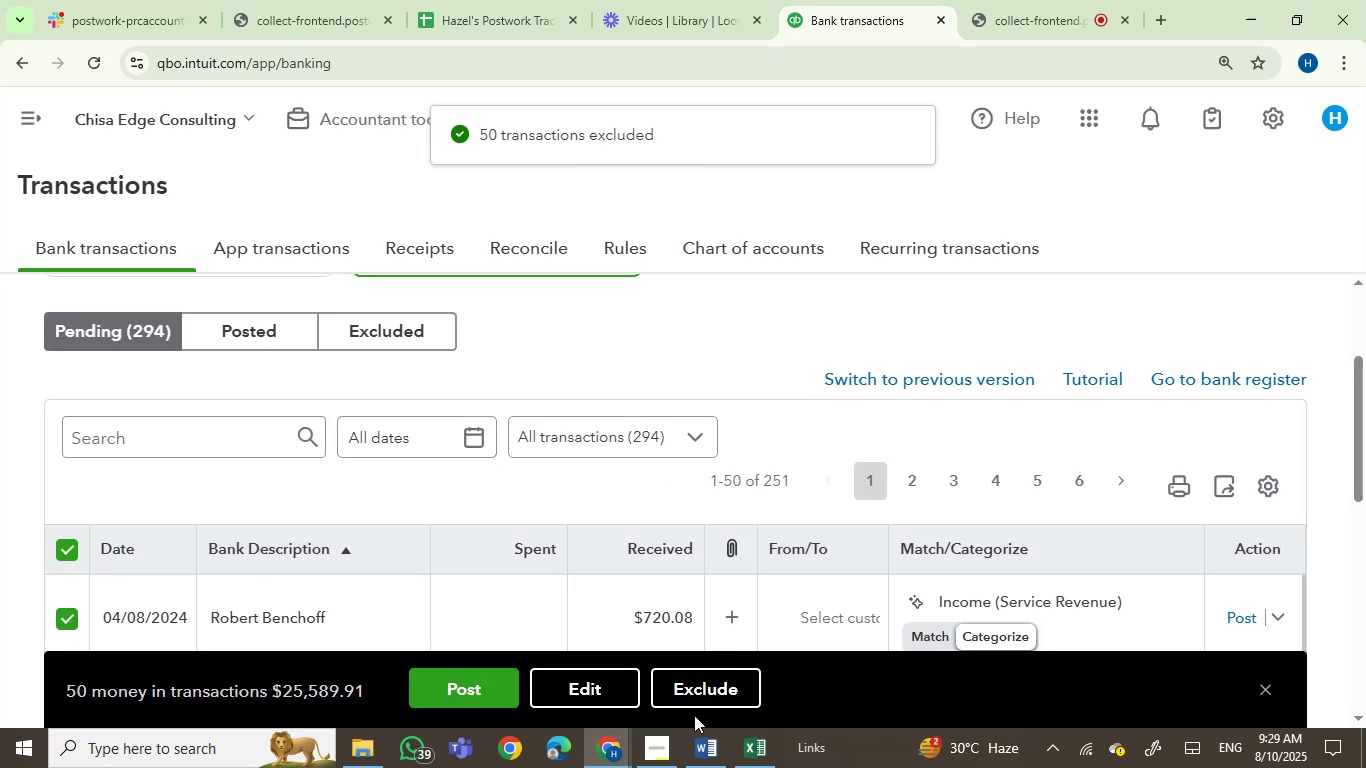 
left_click([697, 703])
 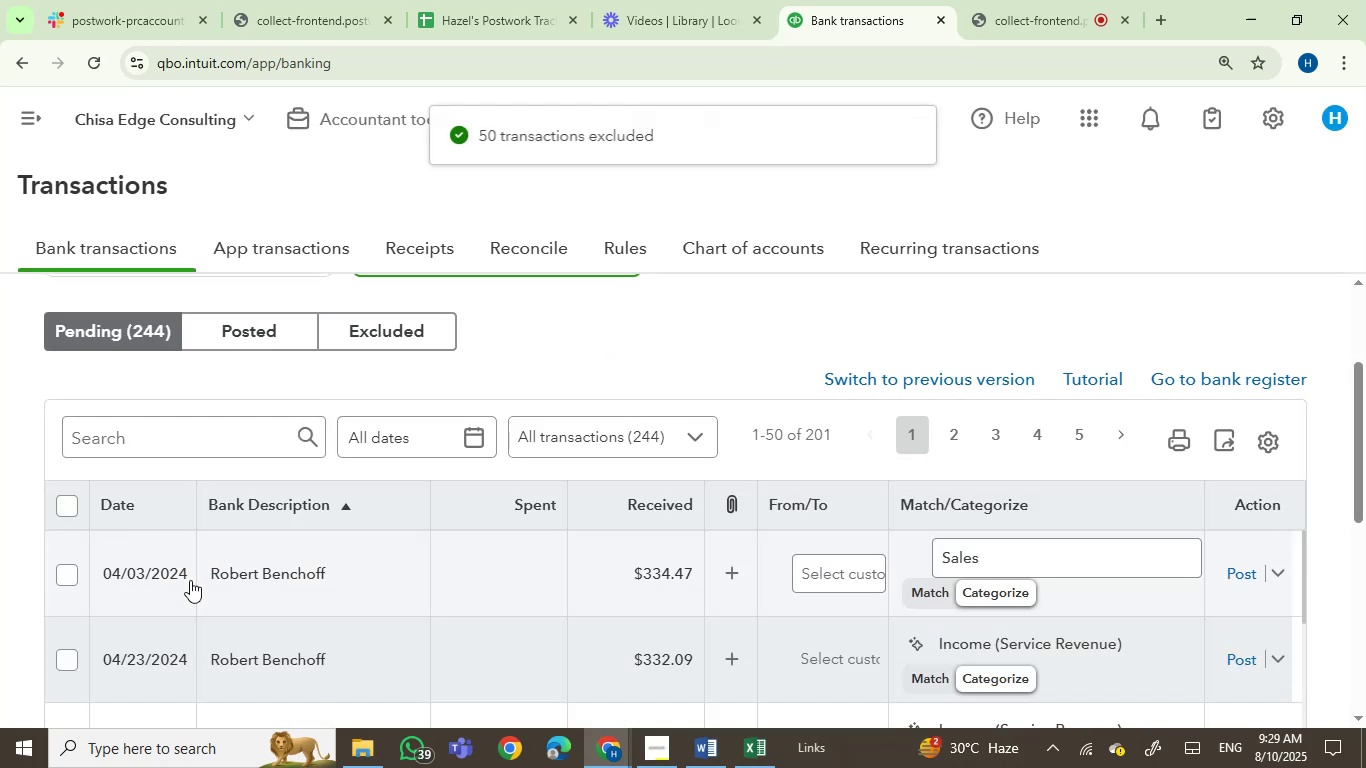 
wait(5.84)
 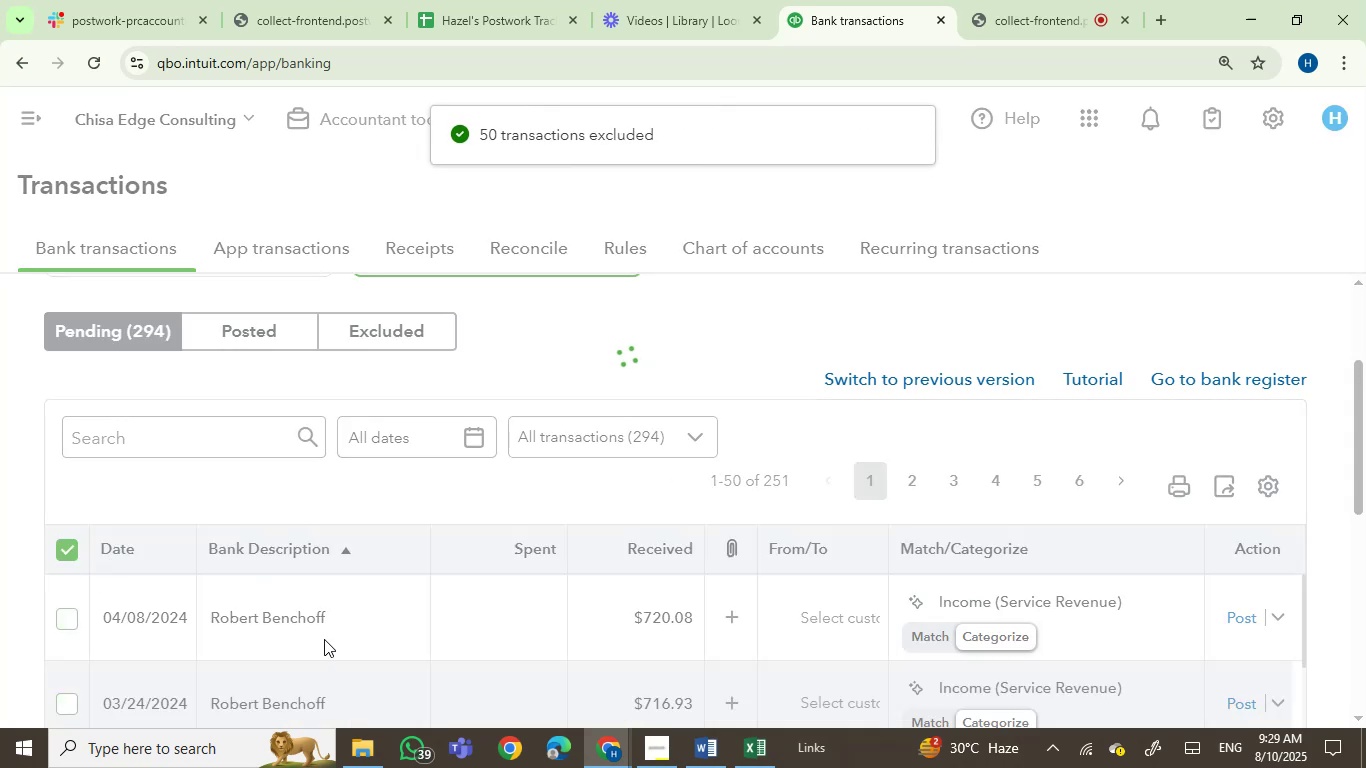 
left_click([66, 507])
 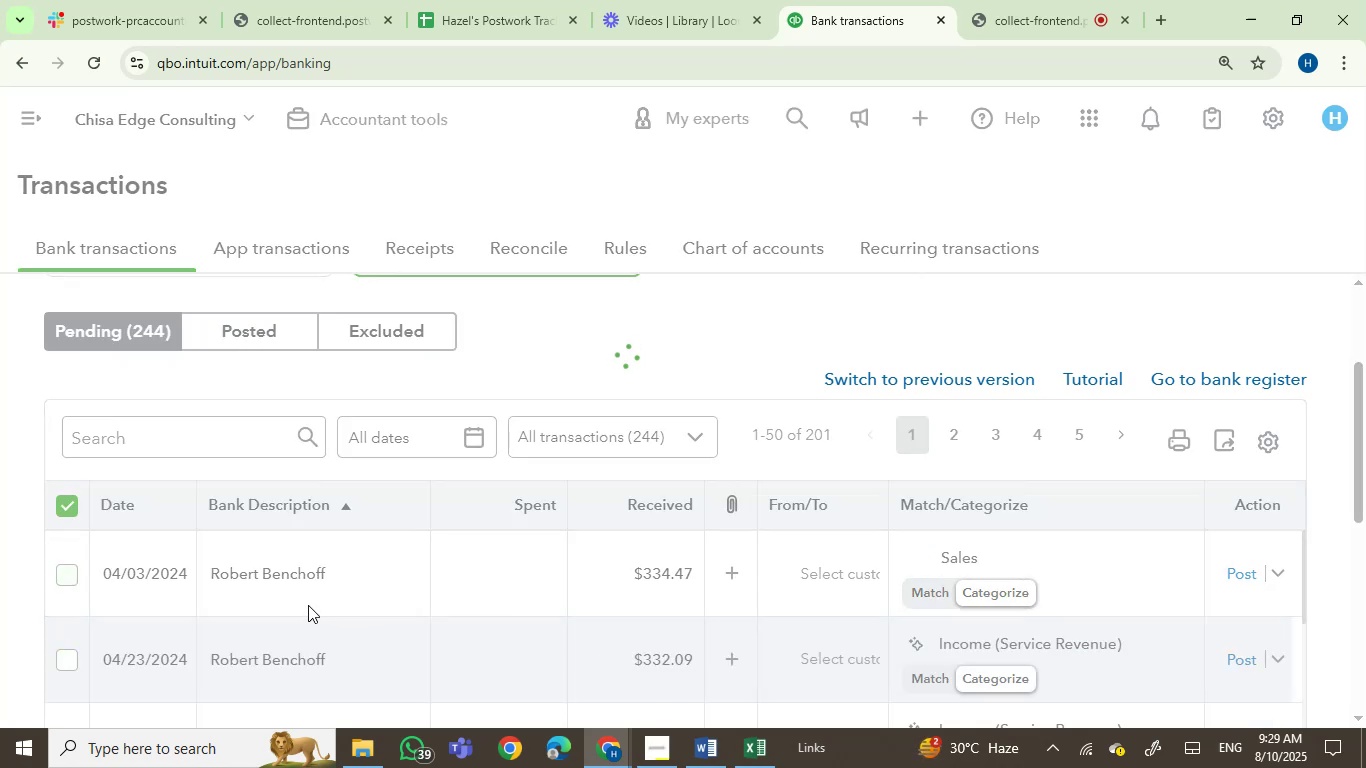 
wait(6.56)
 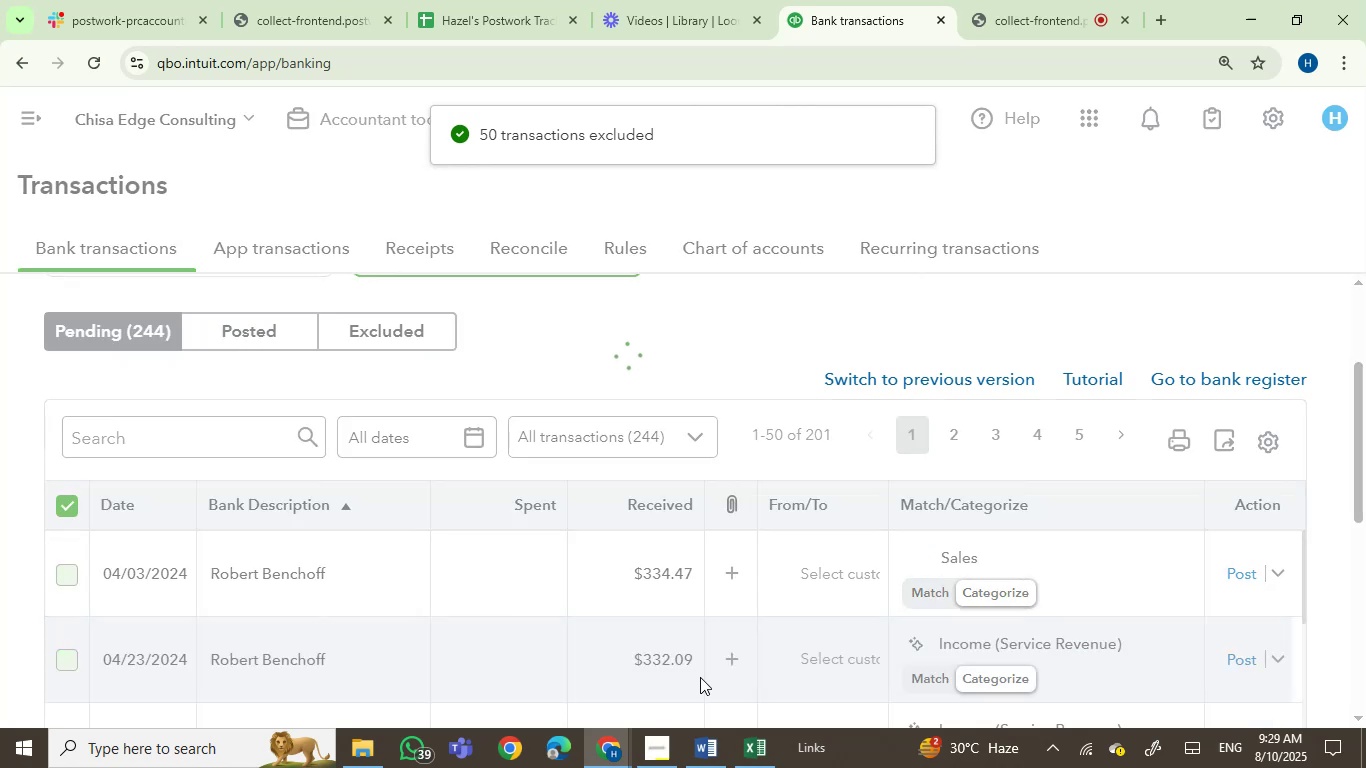 
left_click([71, 508])
 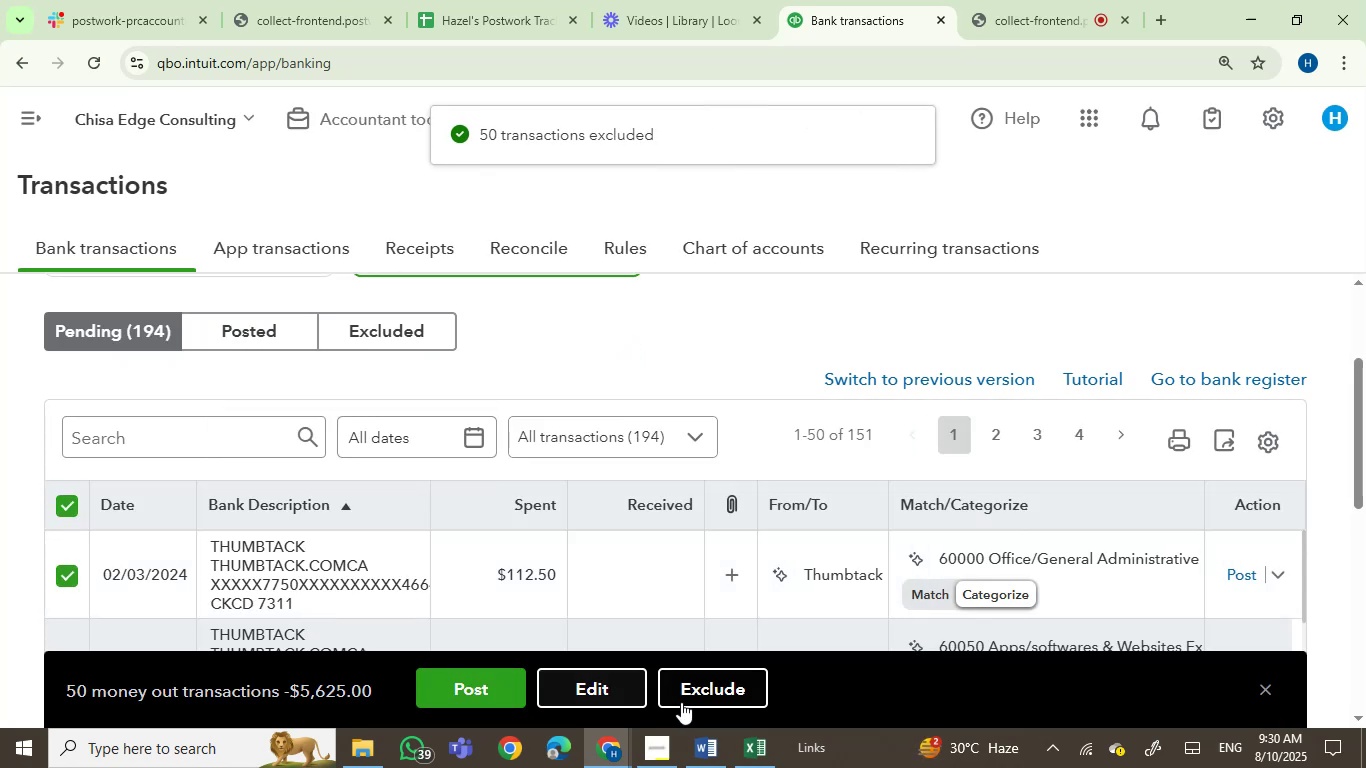 
left_click([697, 691])
 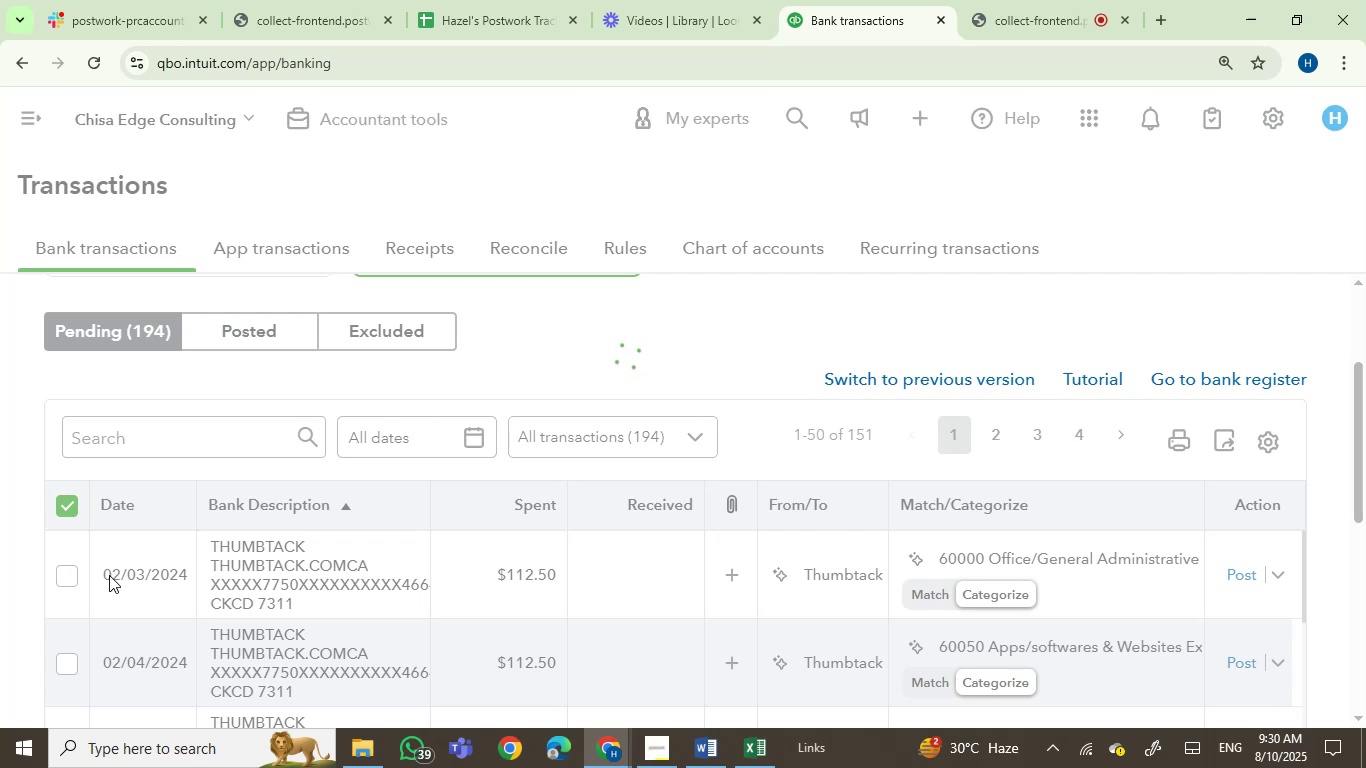 
wait(5.56)
 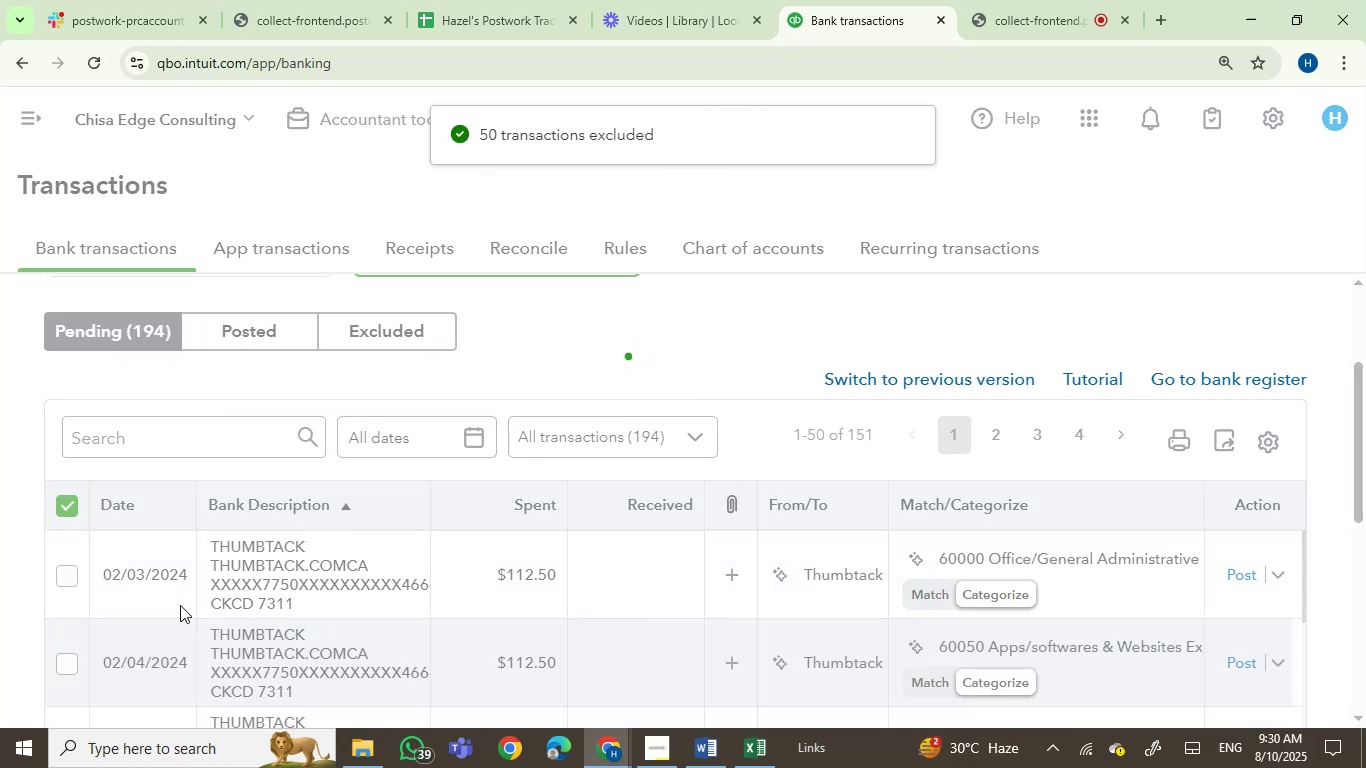 
left_click([69, 512])
 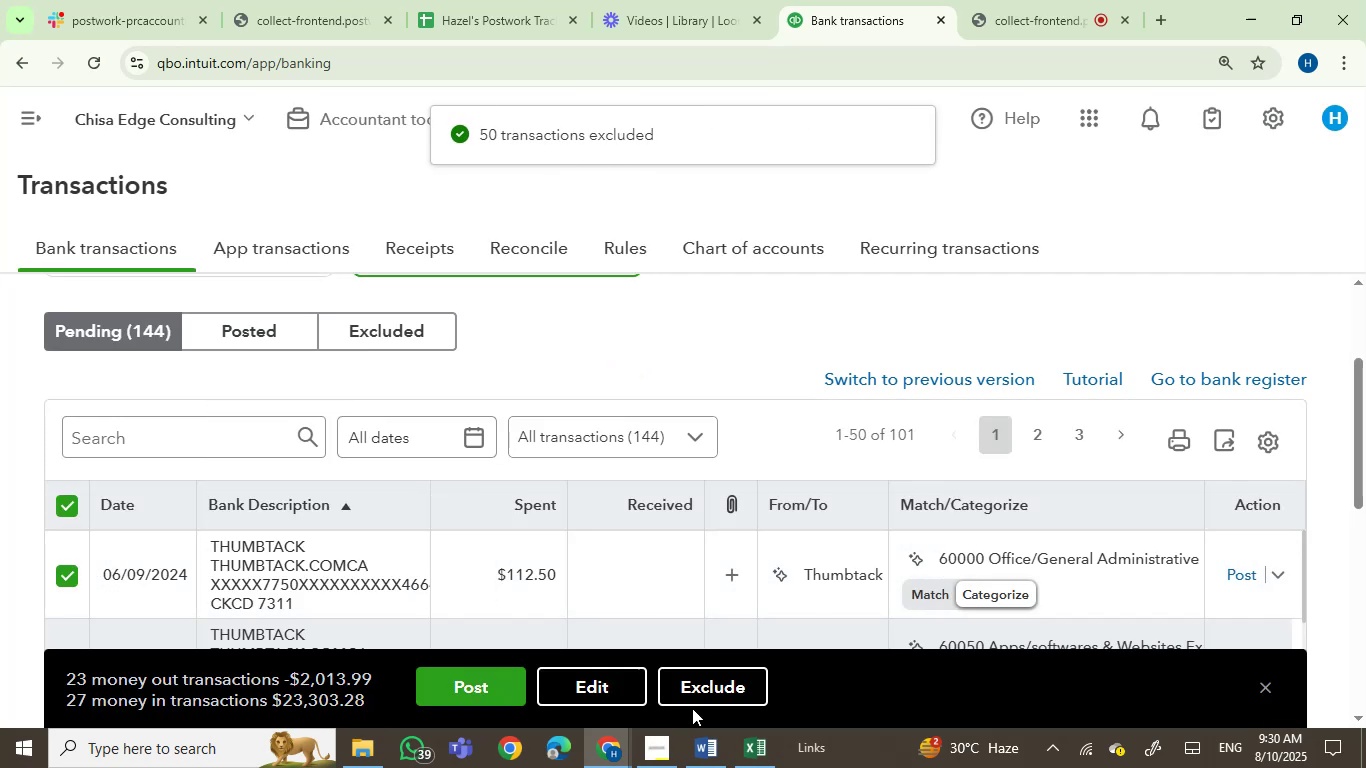 
left_click([709, 692])
 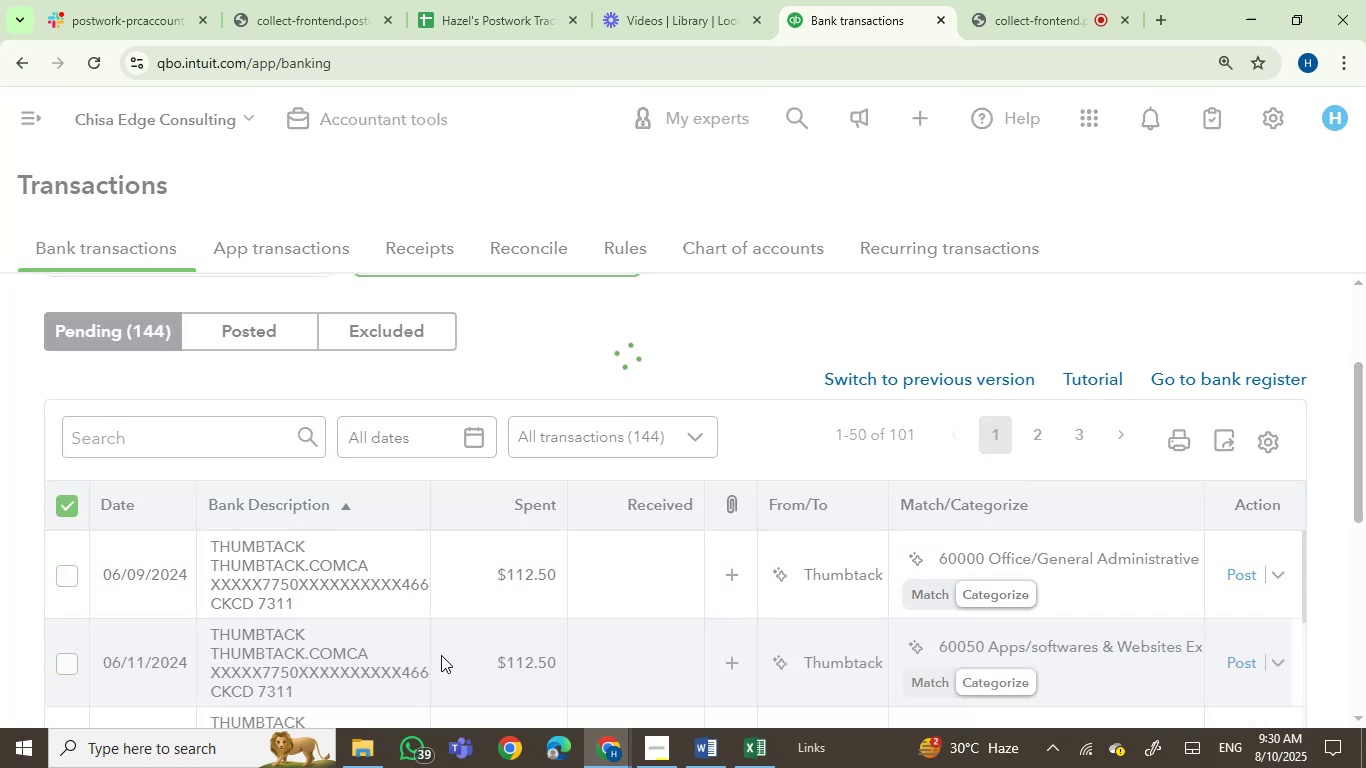 
left_click([70, 502])
 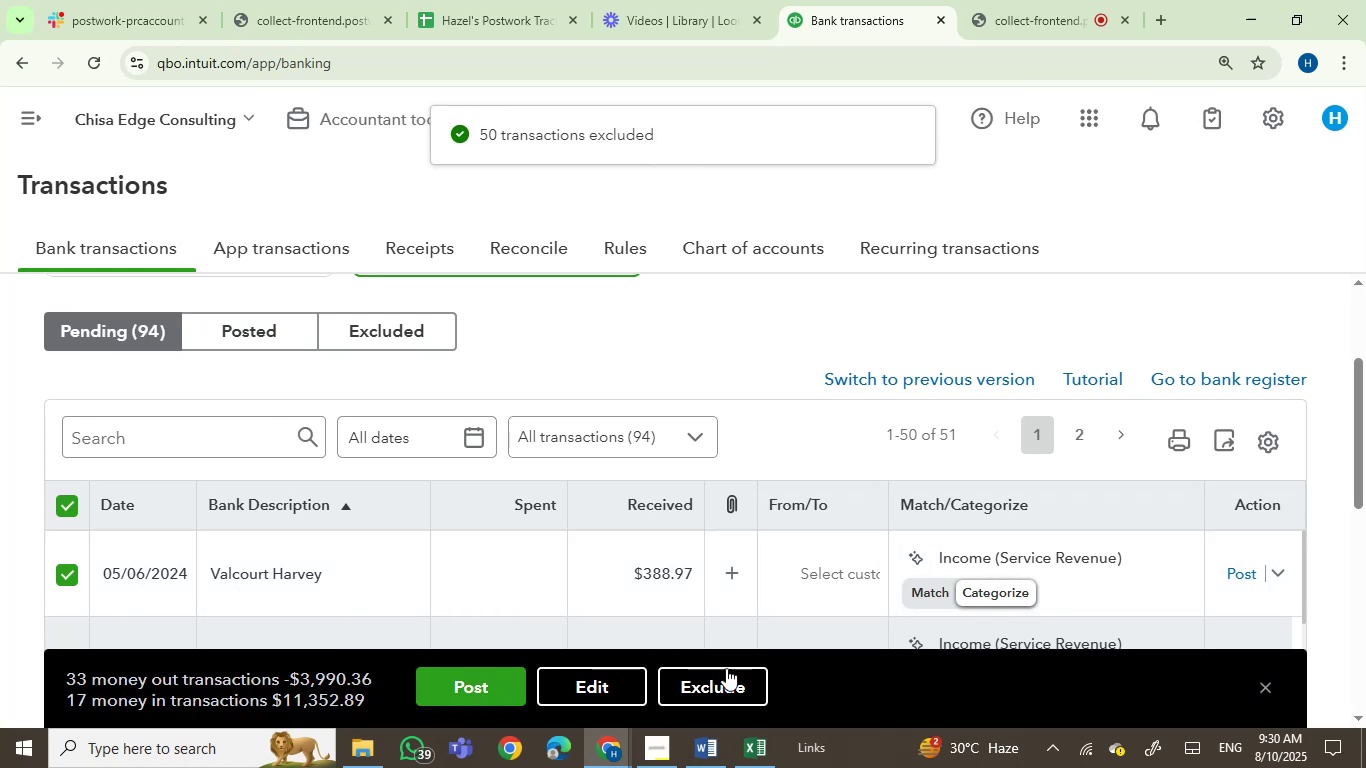 
left_click([730, 684])
 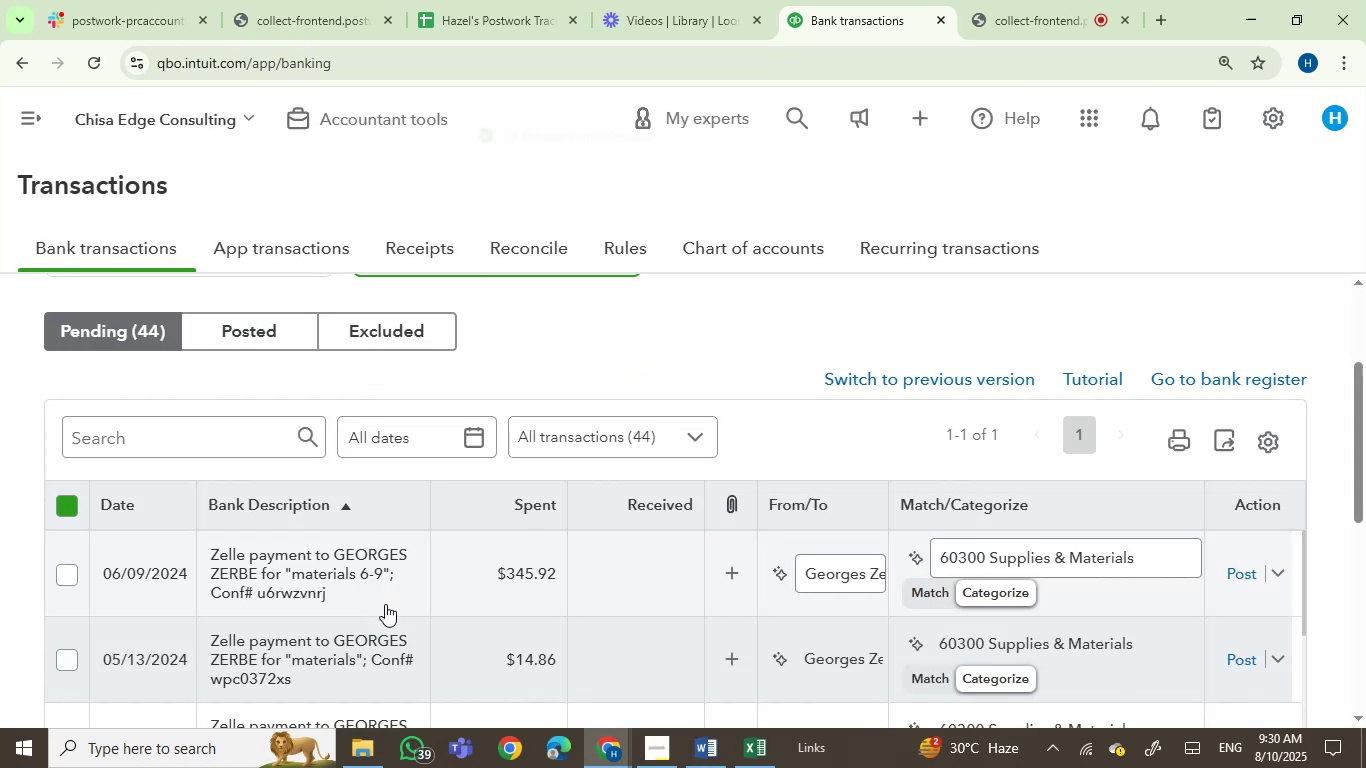 
wait(5.71)
 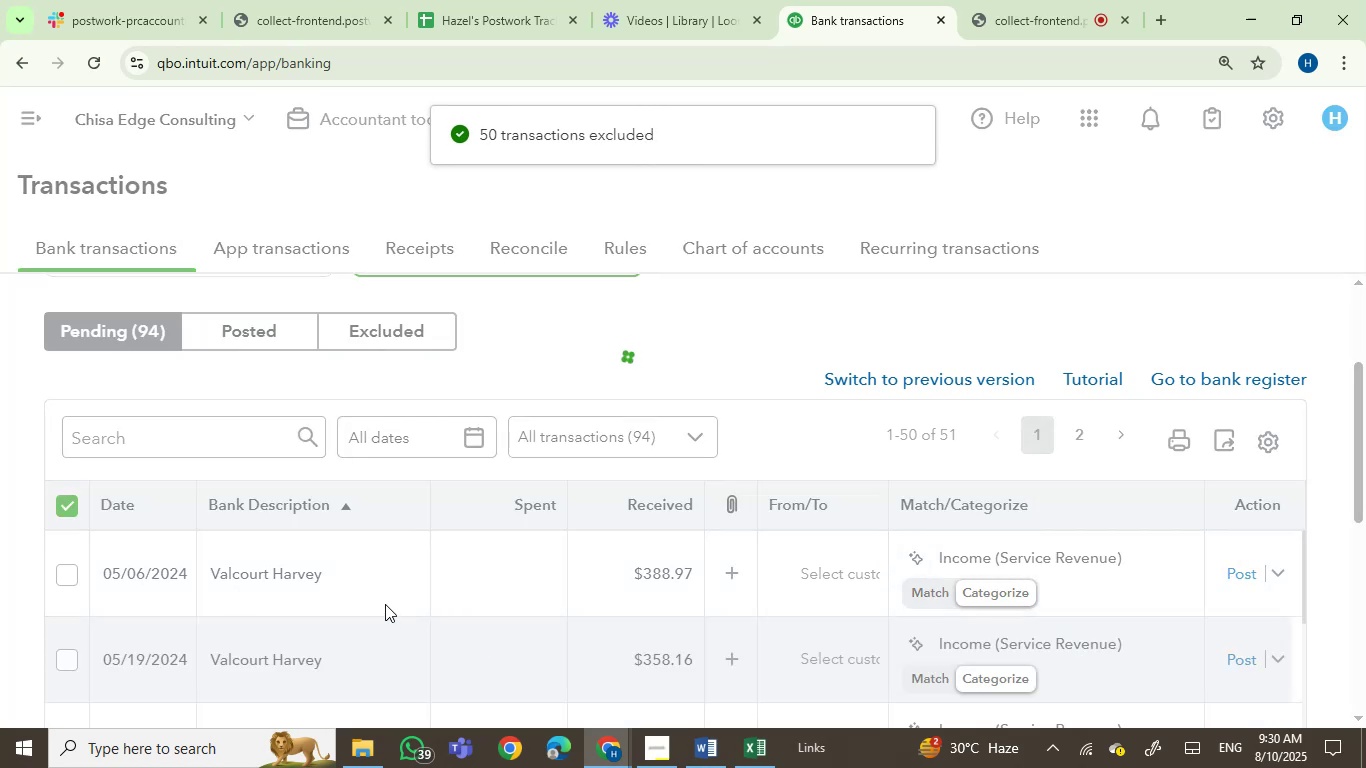 
left_click([64, 508])
 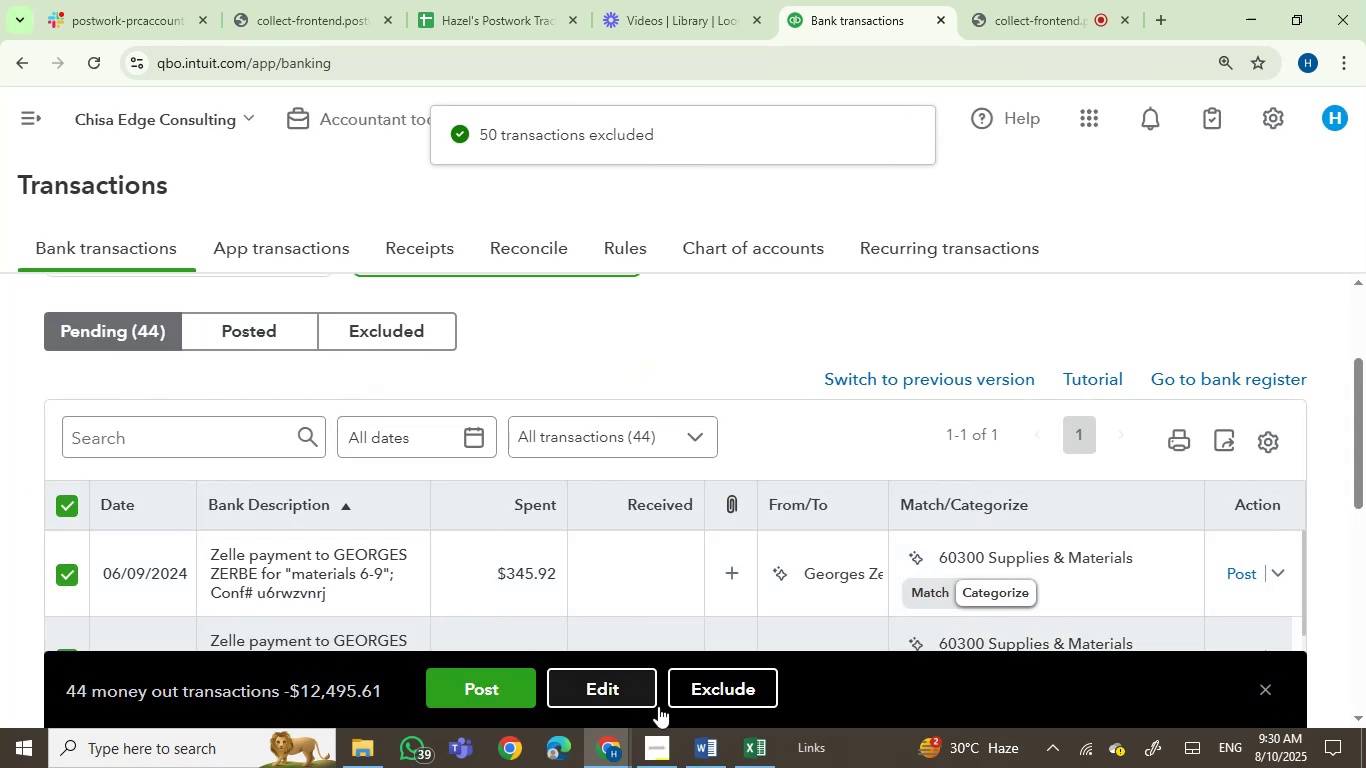 
left_click([694, 698])
 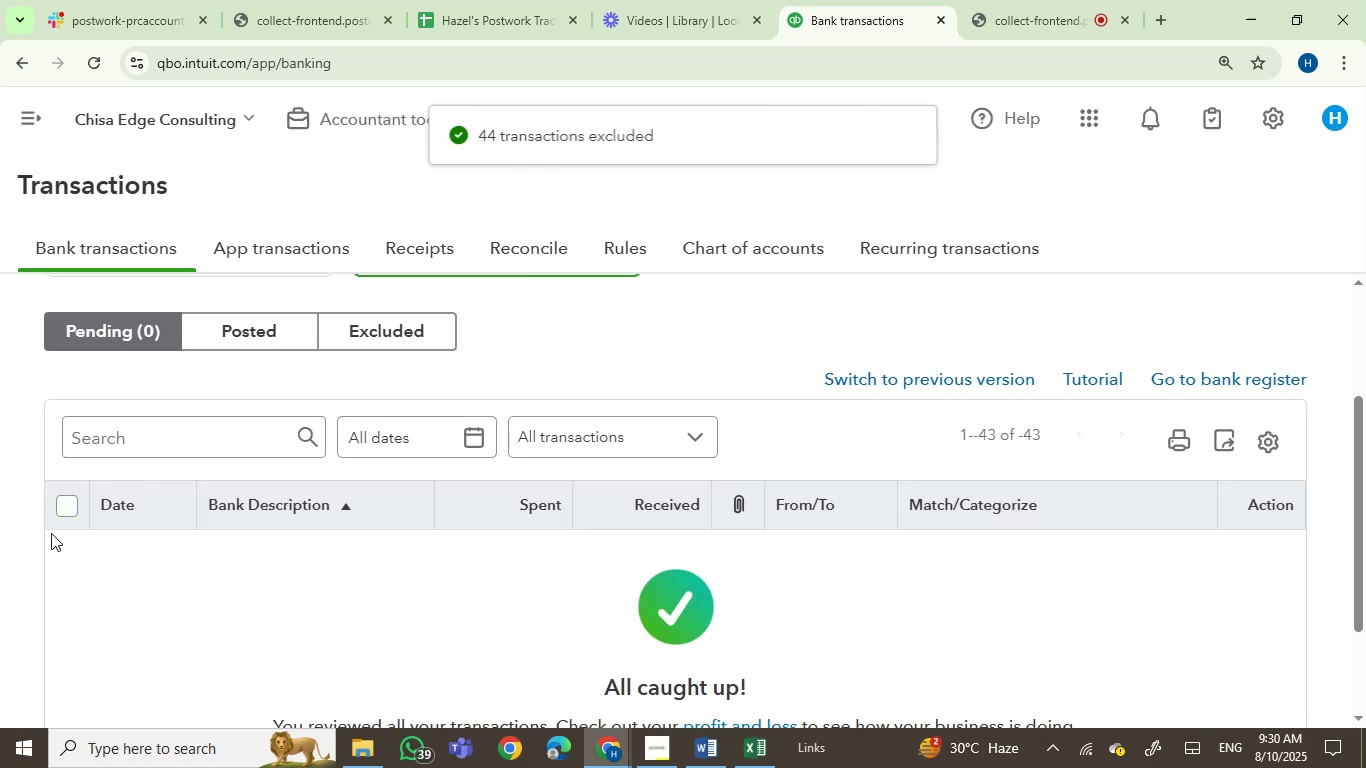 
scroll: coordinate [375, 599], scroll_direction: up, amount: 2.0
 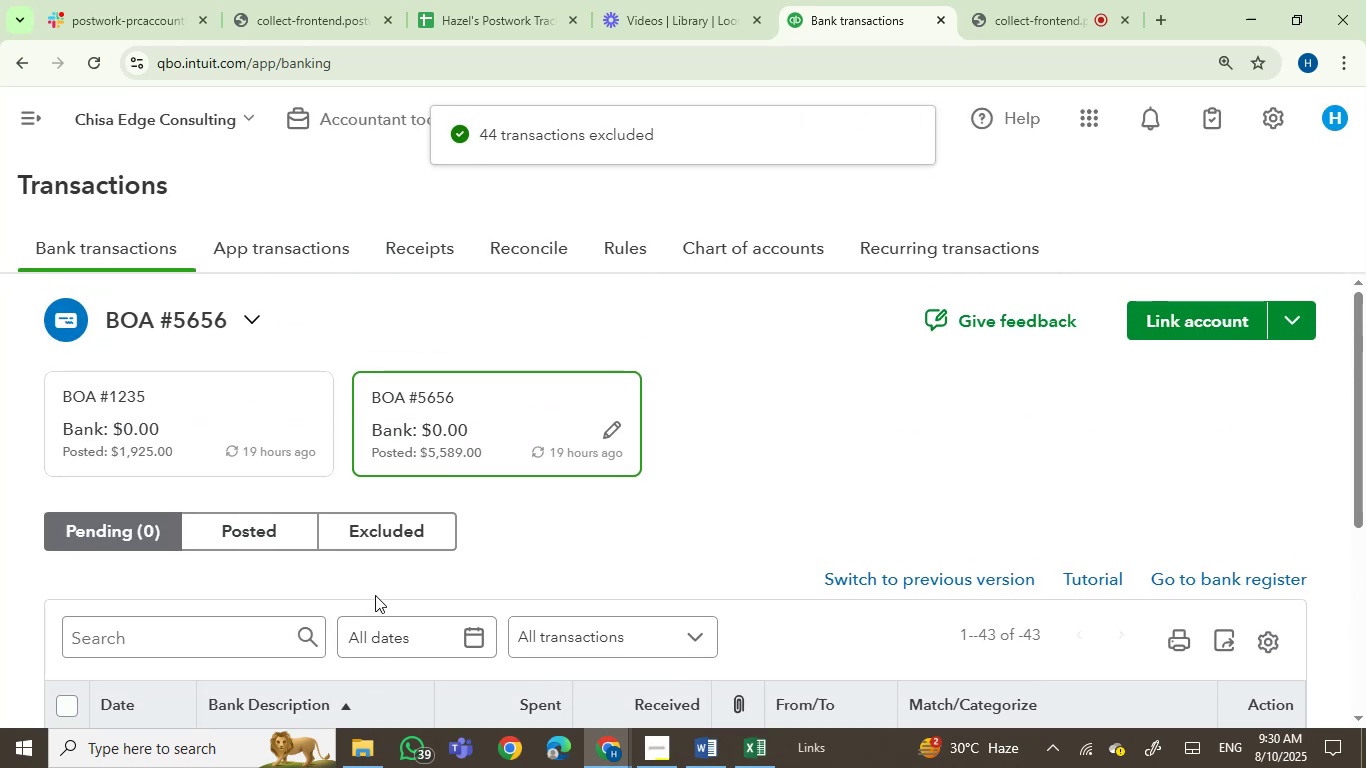 
left_click([273, 523])
 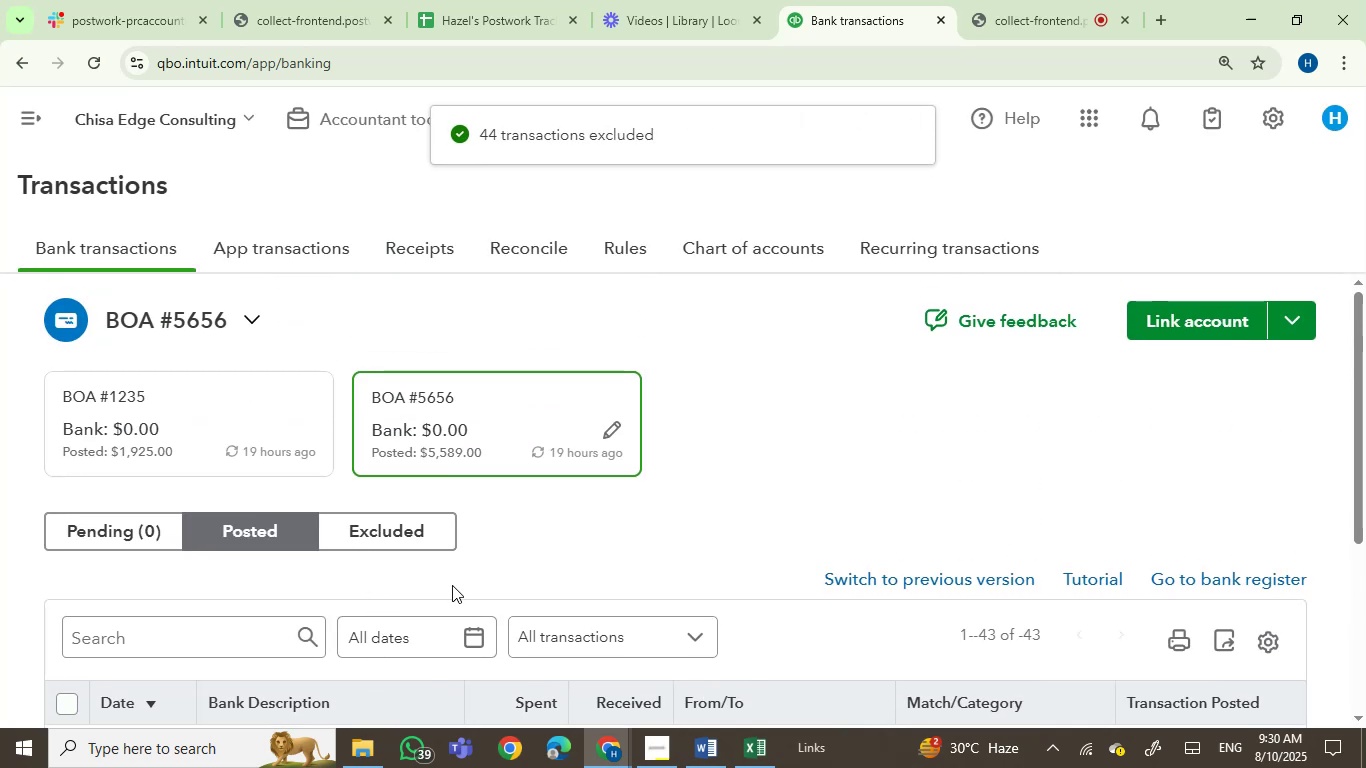 
scroll: coordinate [452, 585], scroll_direction: down, amount: 1.0
 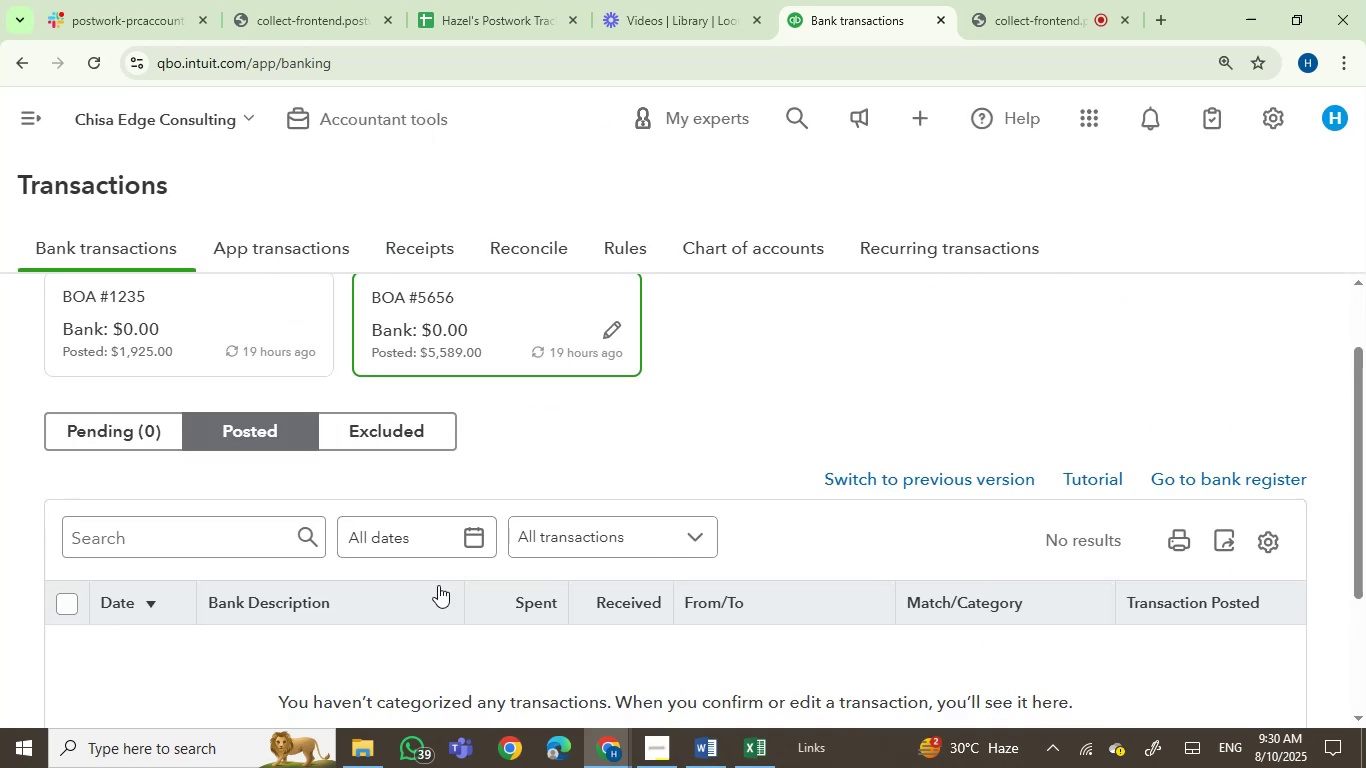 
scroll: coordinate [283, 534], scroll_direction: up, amount: 1.0
 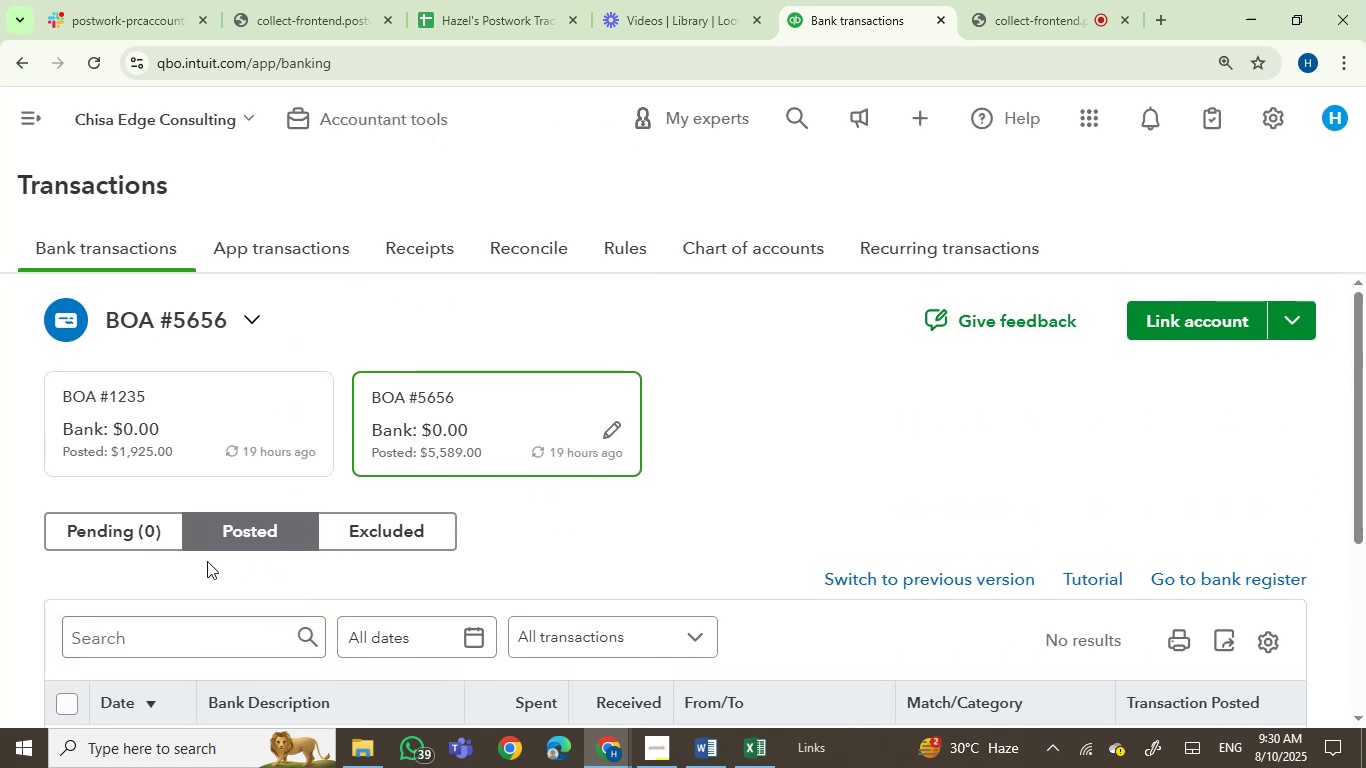 
left_click([135, 530])
 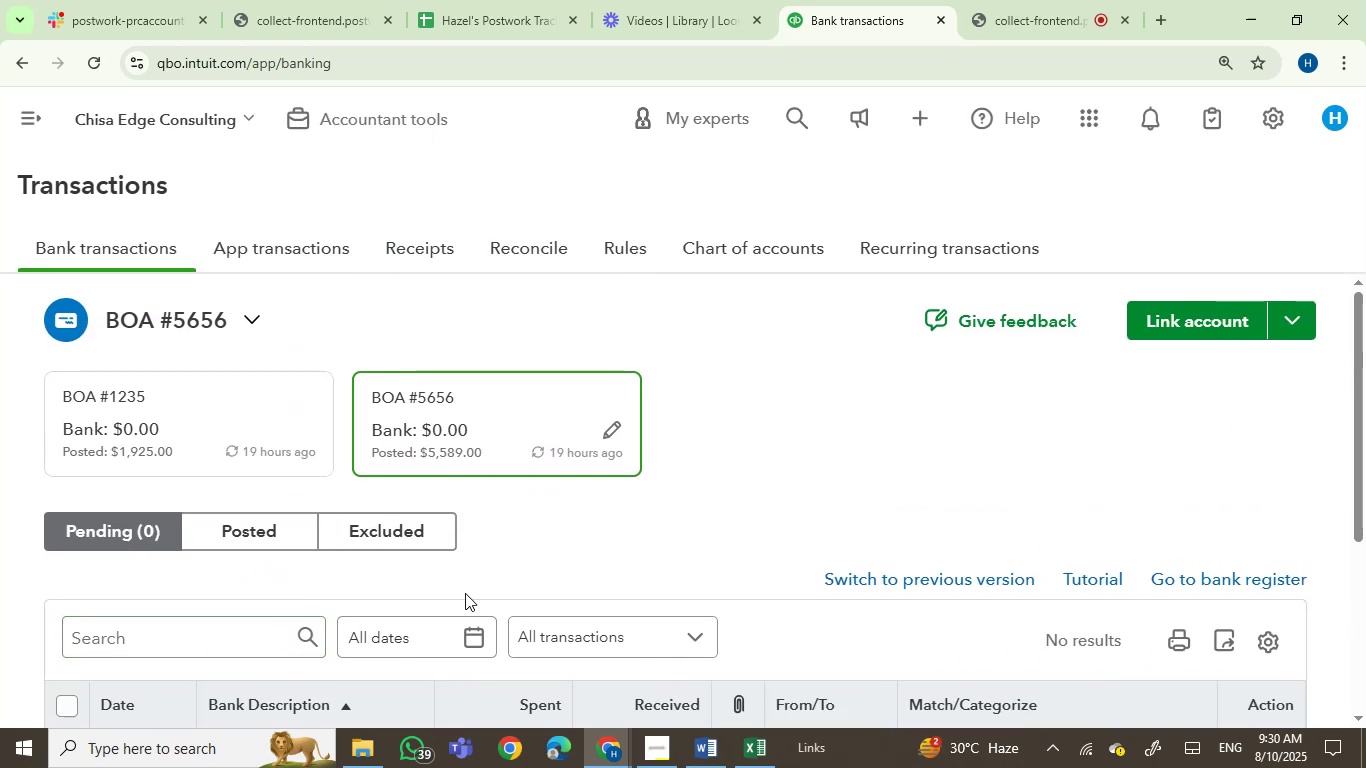 
scroll: coordinate [466, 594], scroll_direction: down, amount: 2.0
 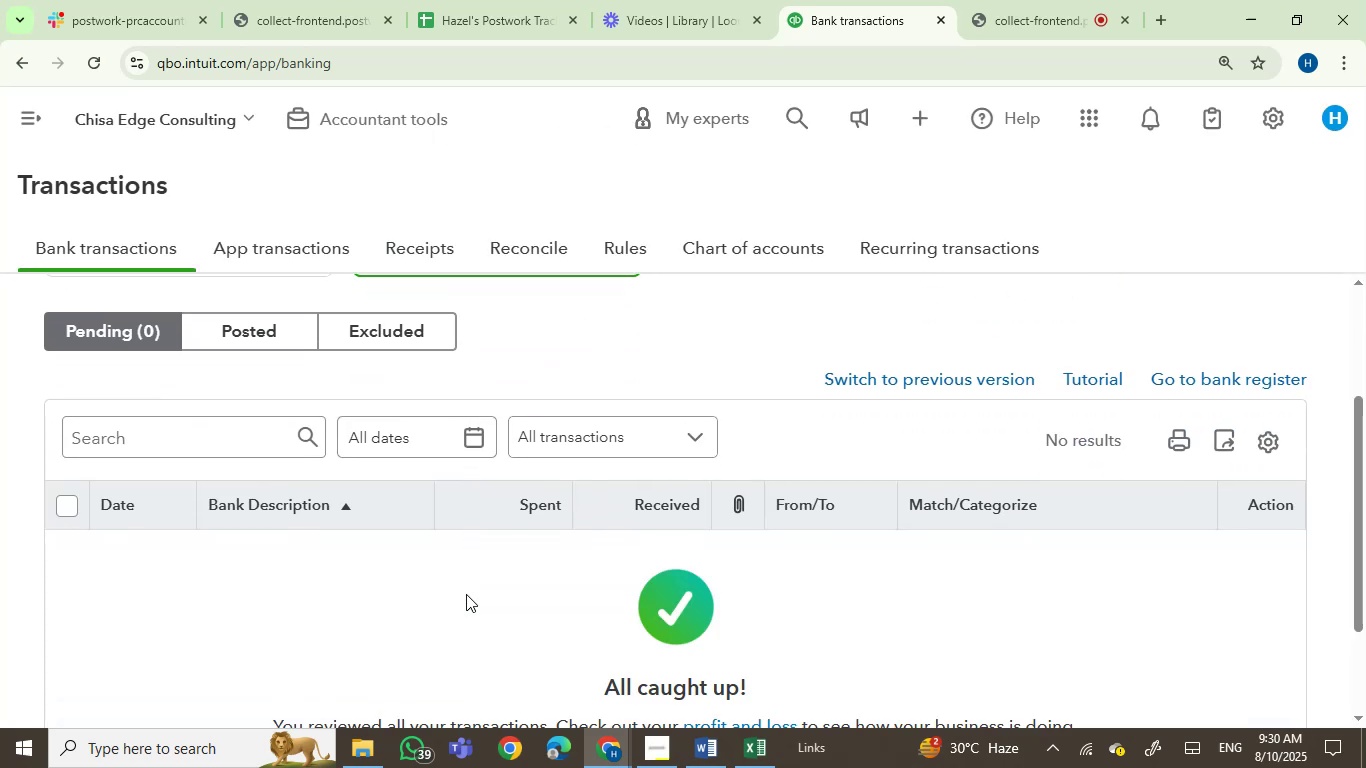 
scroll: coordinate [466, 594], scroll_direction: up, amount: 2.0
 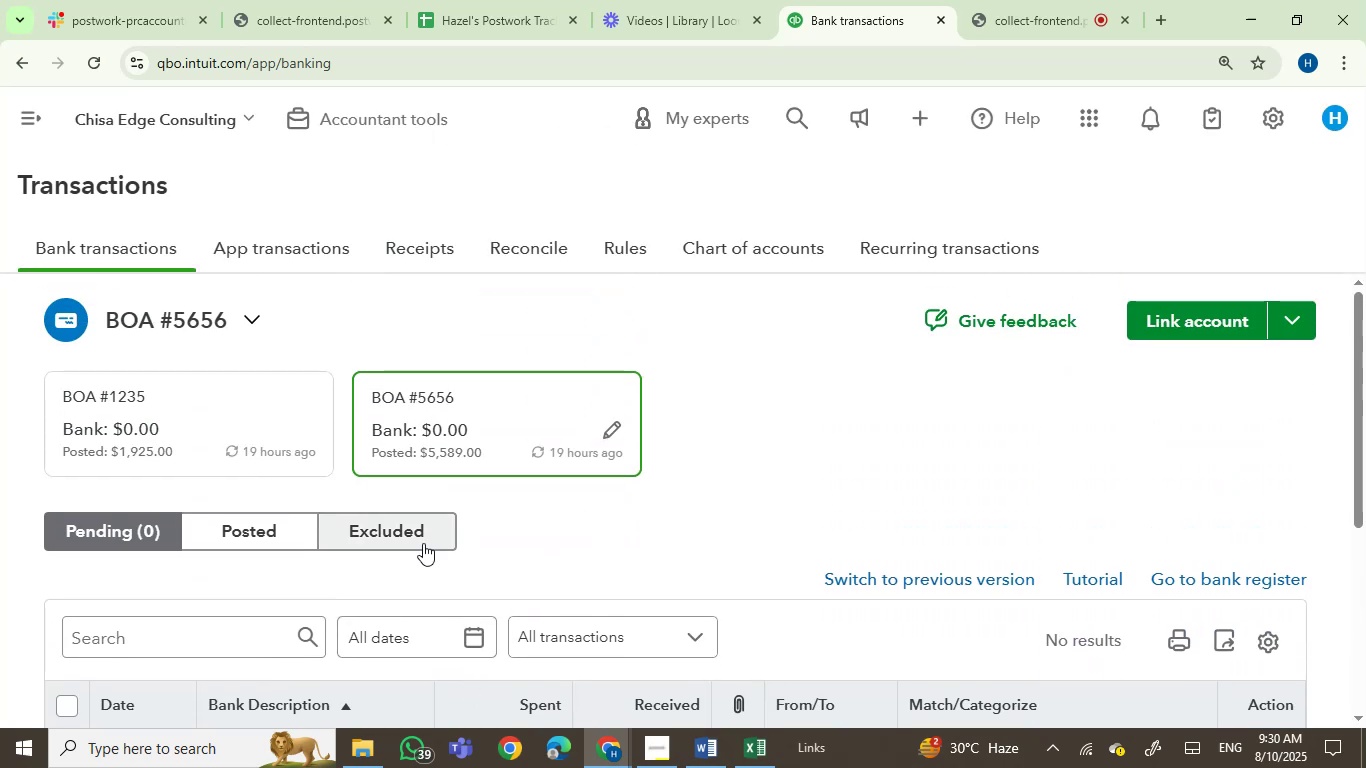 
left_click([414, 531])
 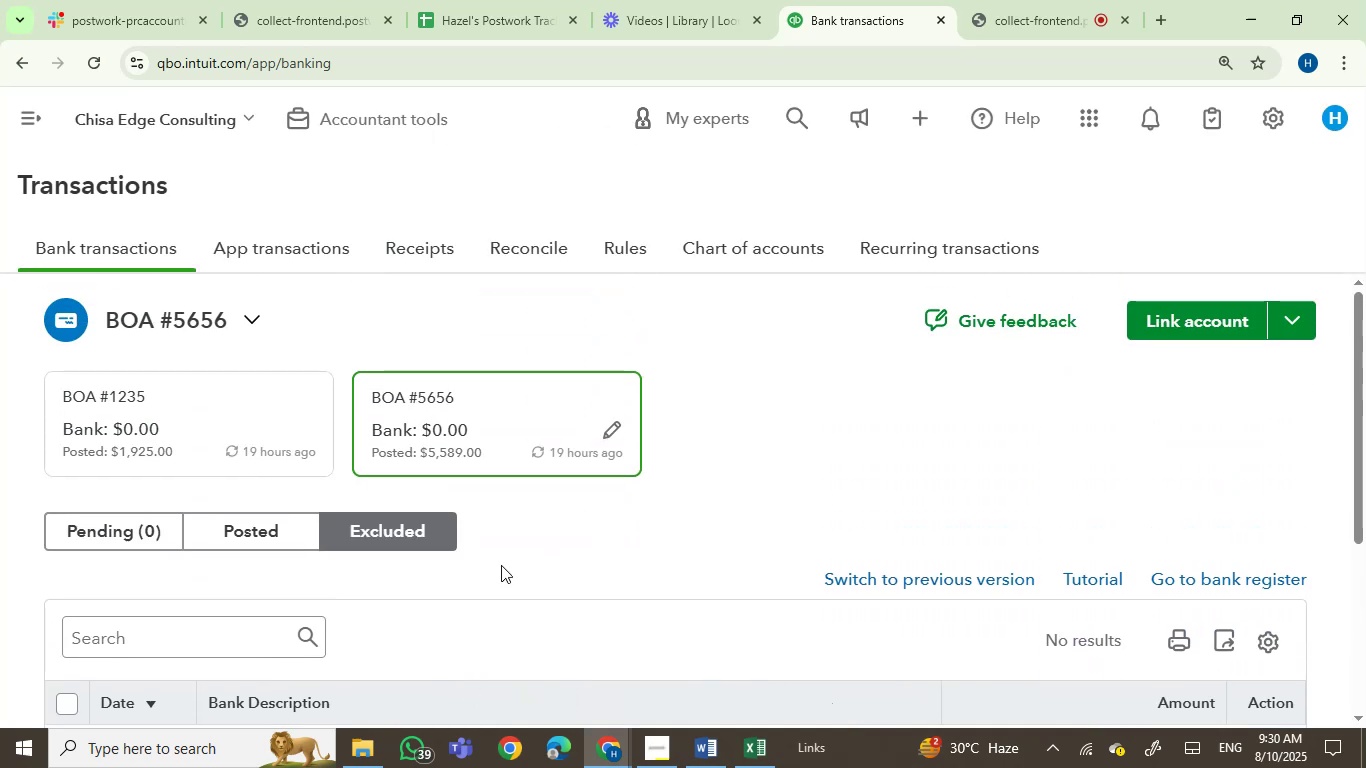 
scroll: coordinate [527, 588], scroll_direction: down, amount: 2.0
 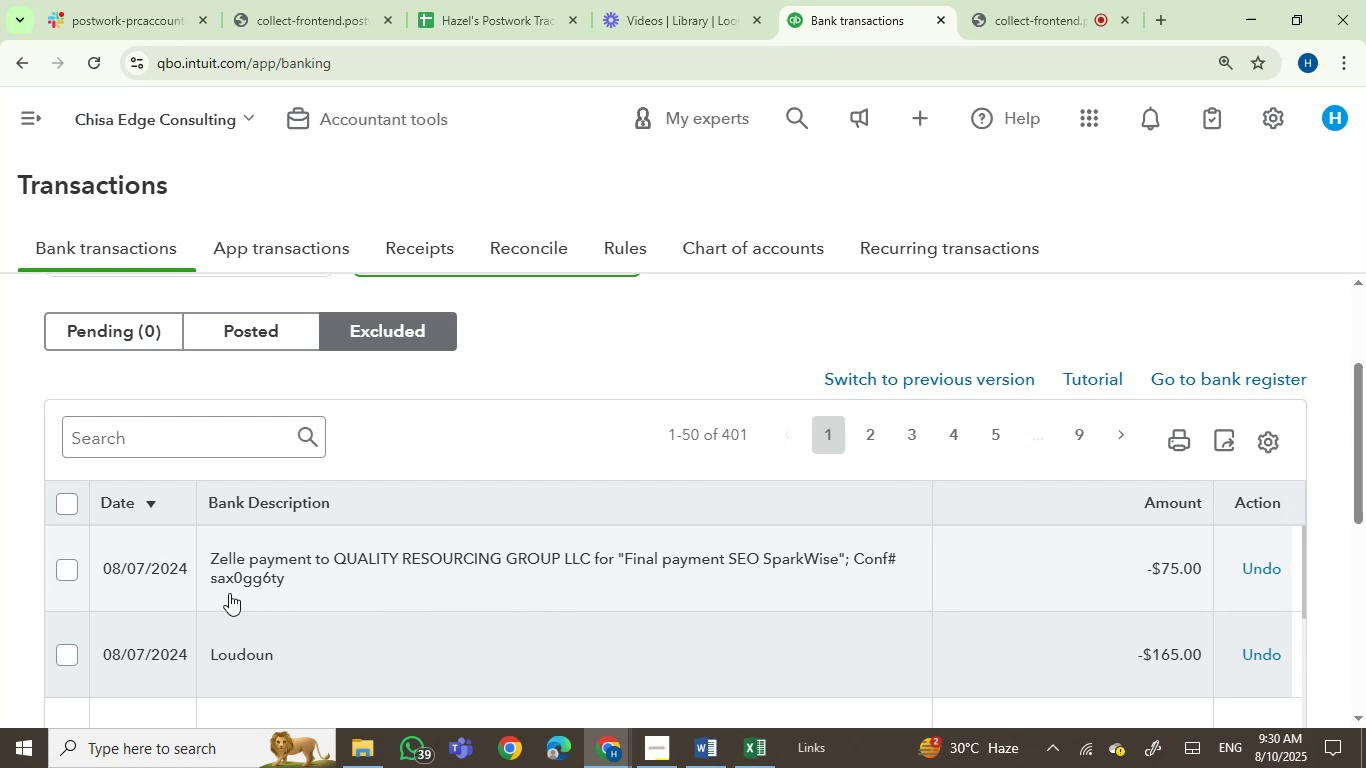 
left_click([66, 502])
 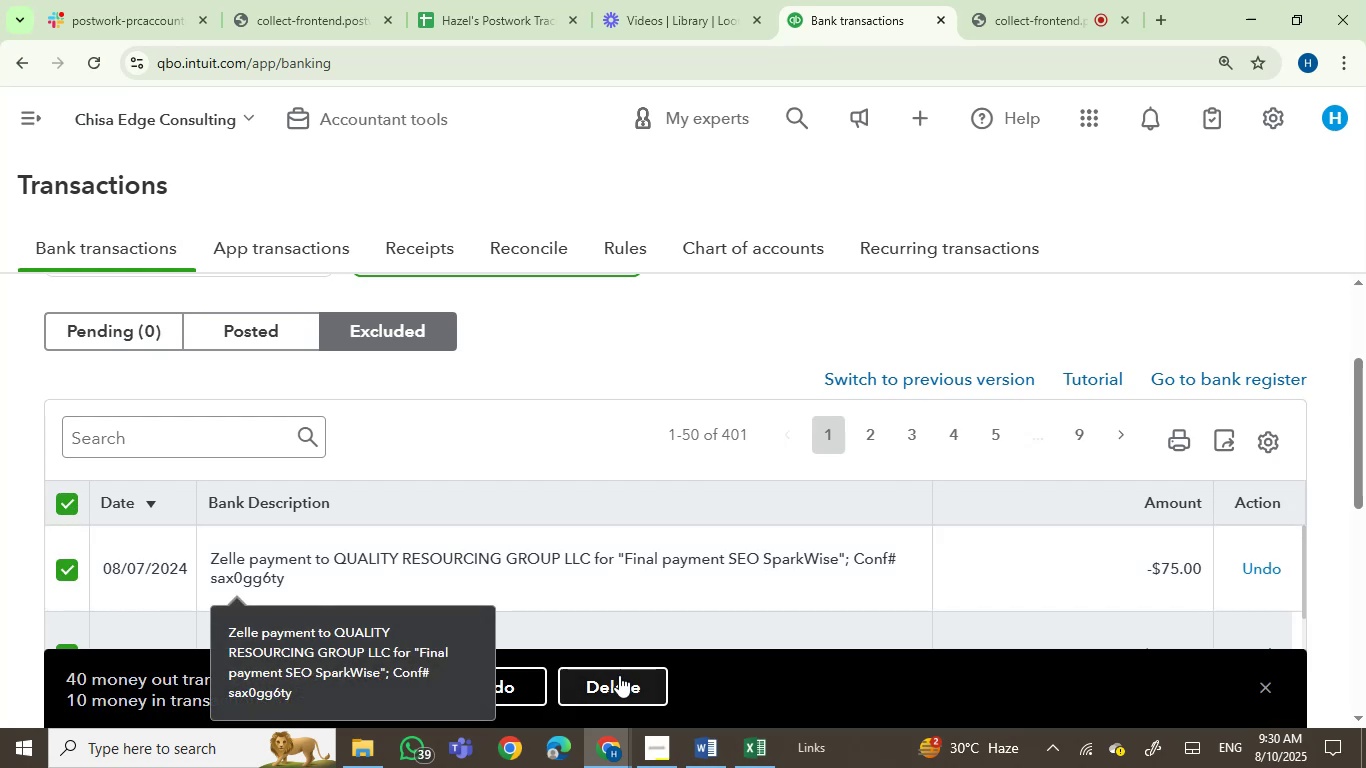 
left_click([629, 688])
 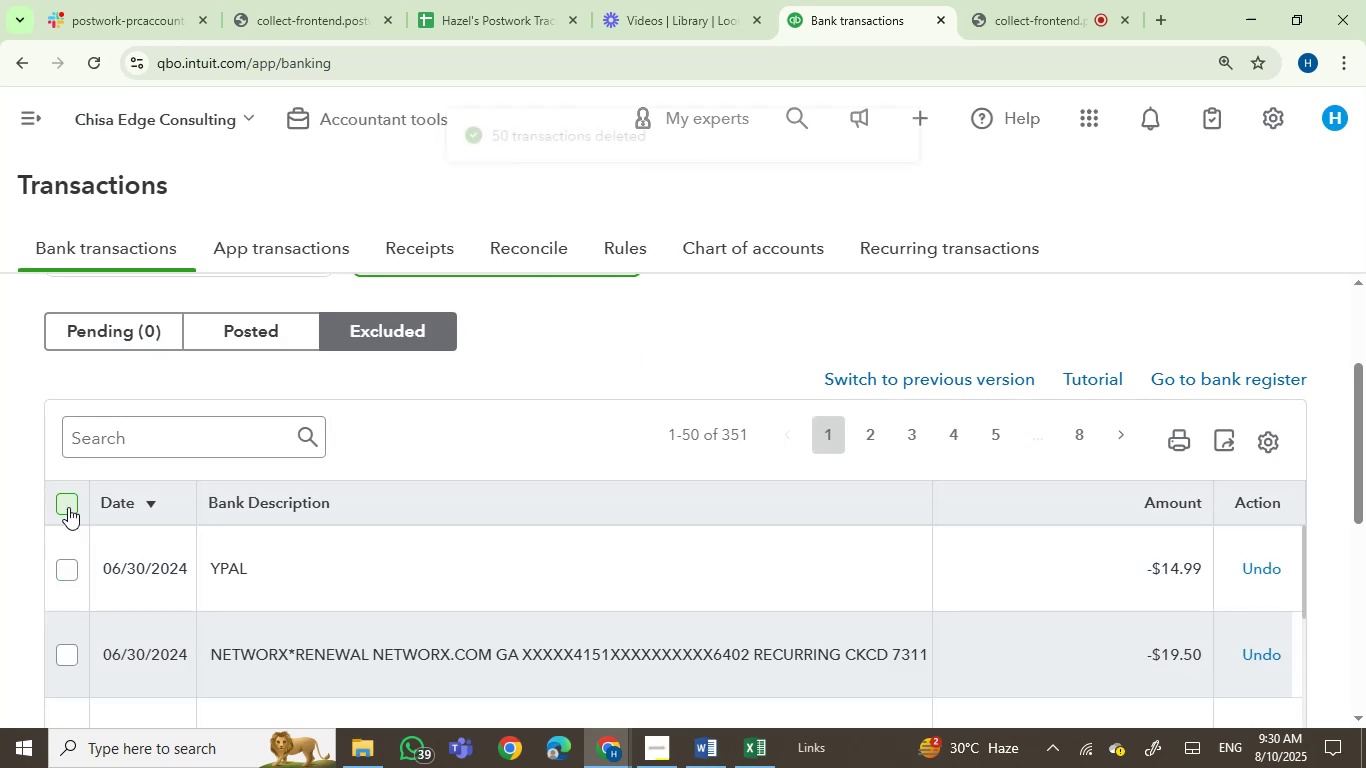 
left_click([68, 507])
 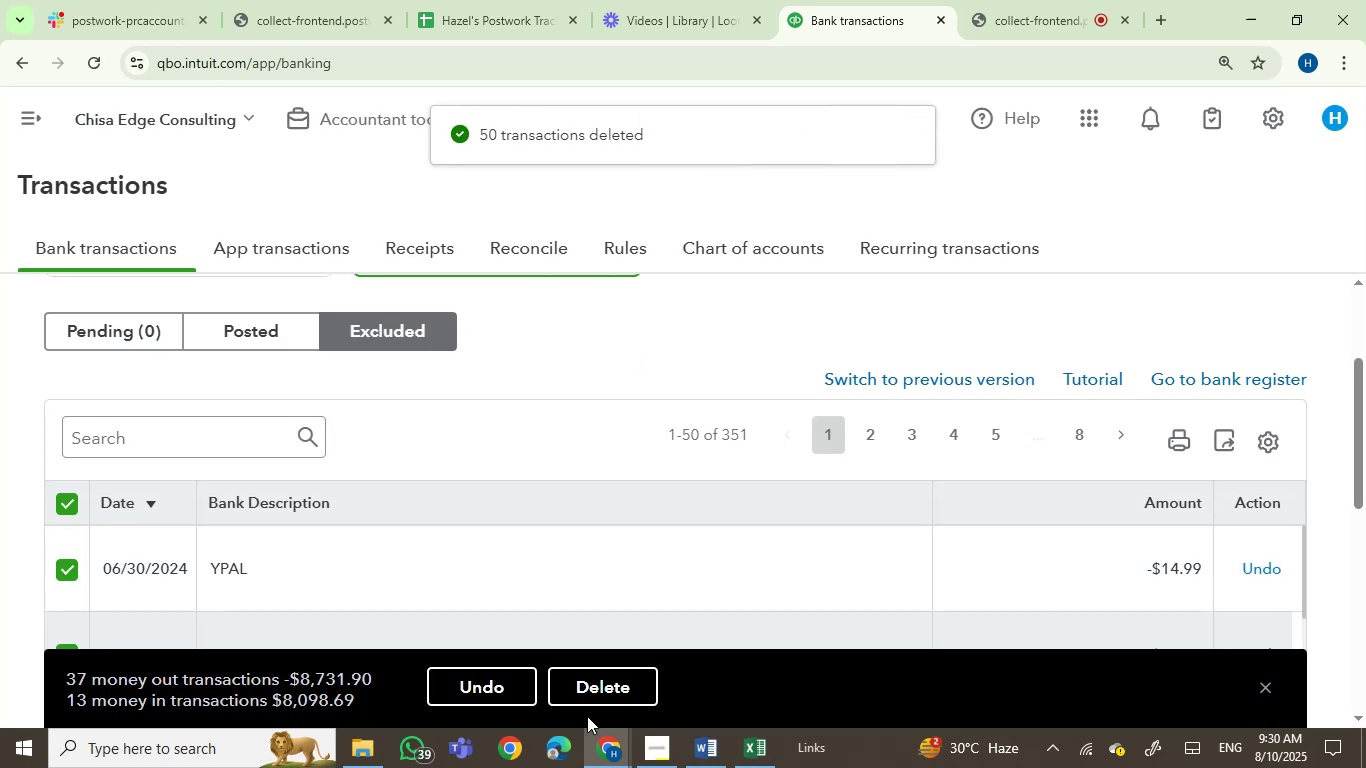 
left_click([608, 694])
 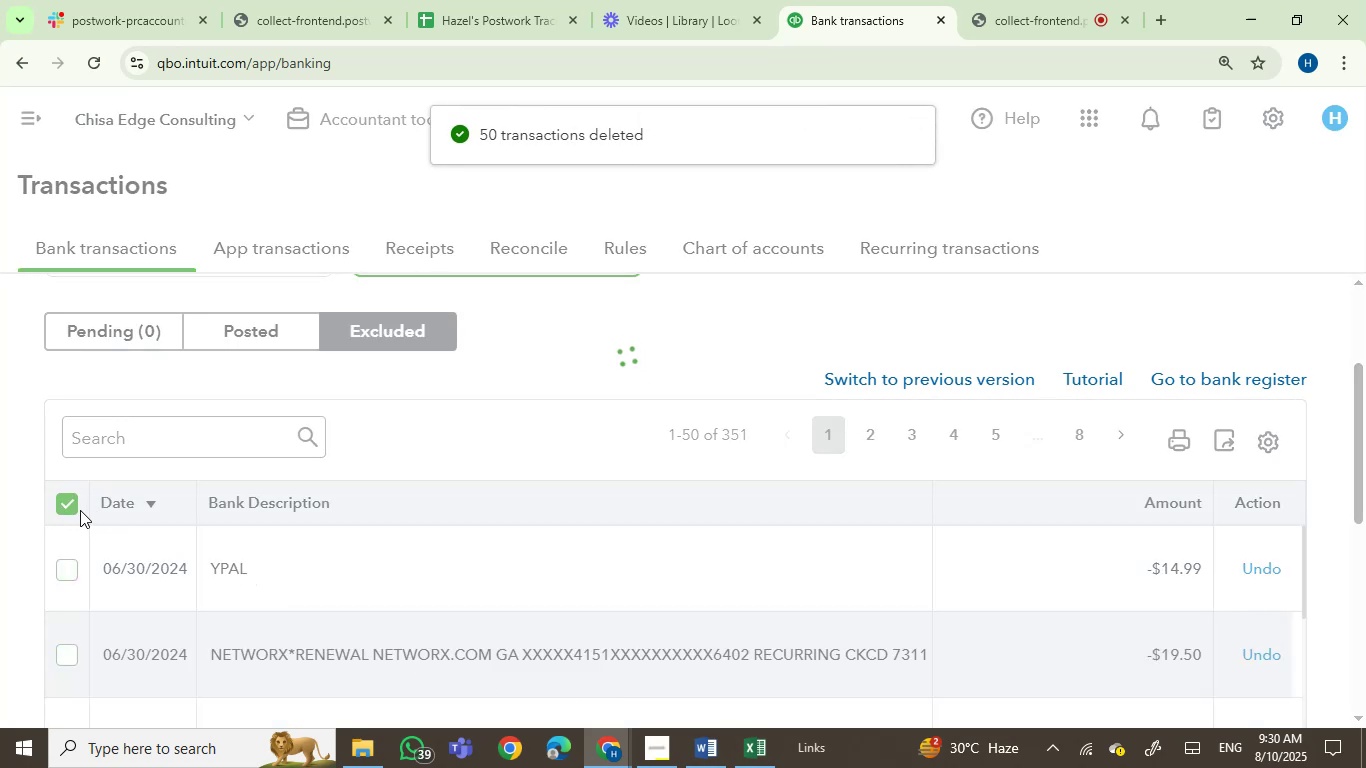 
left_click([70, 508])
 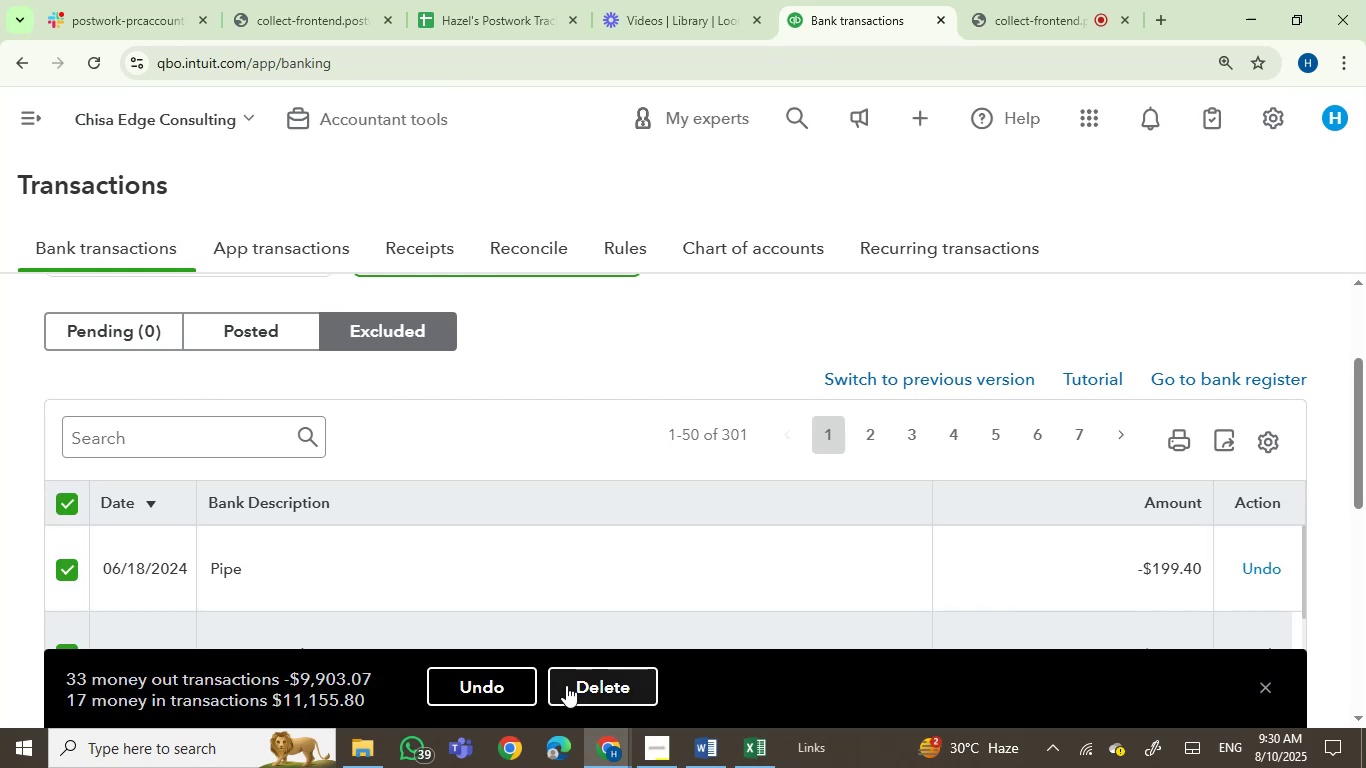 
left_click([582, 690])
 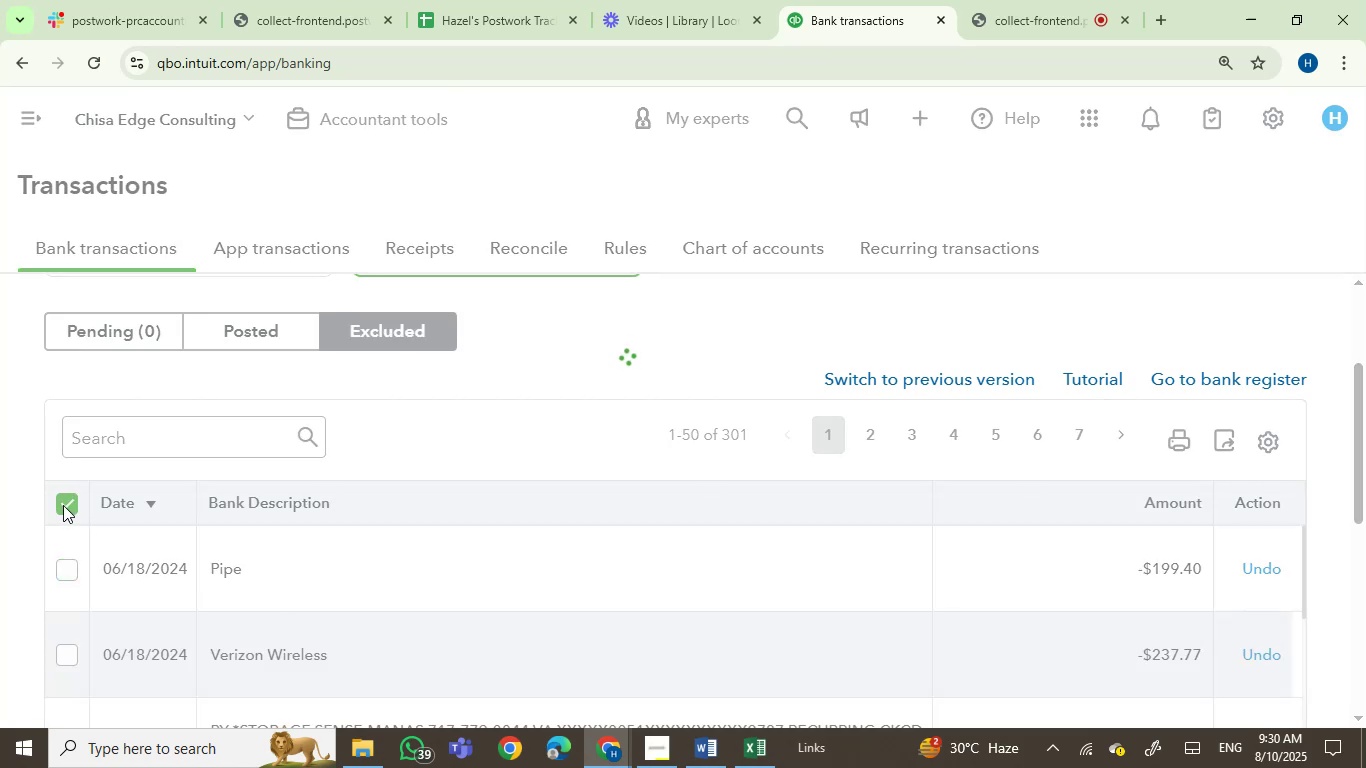 
left_click([63, 505])
 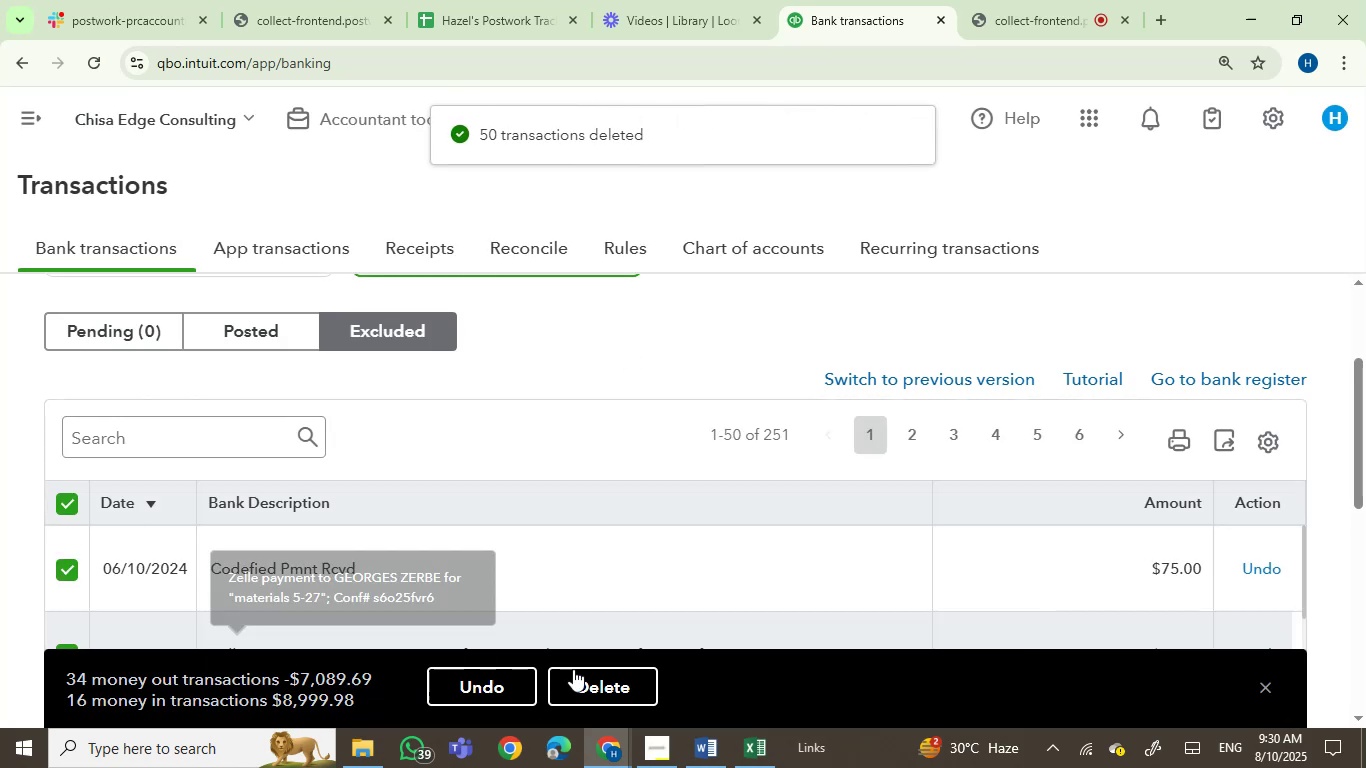 
left_click([608, 684])
 